 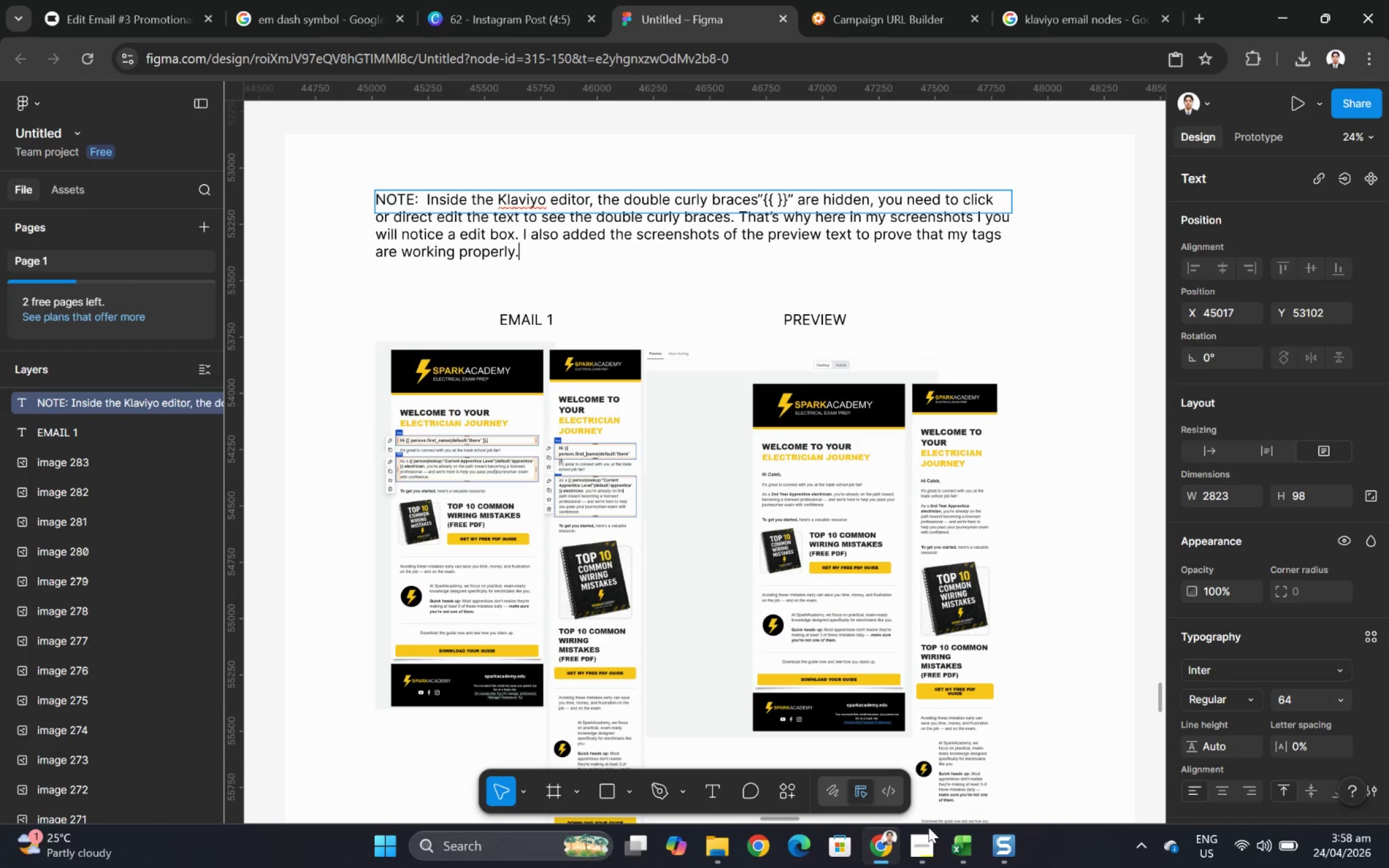 
hold_key(key=ControlLeft, duration=1.0)
 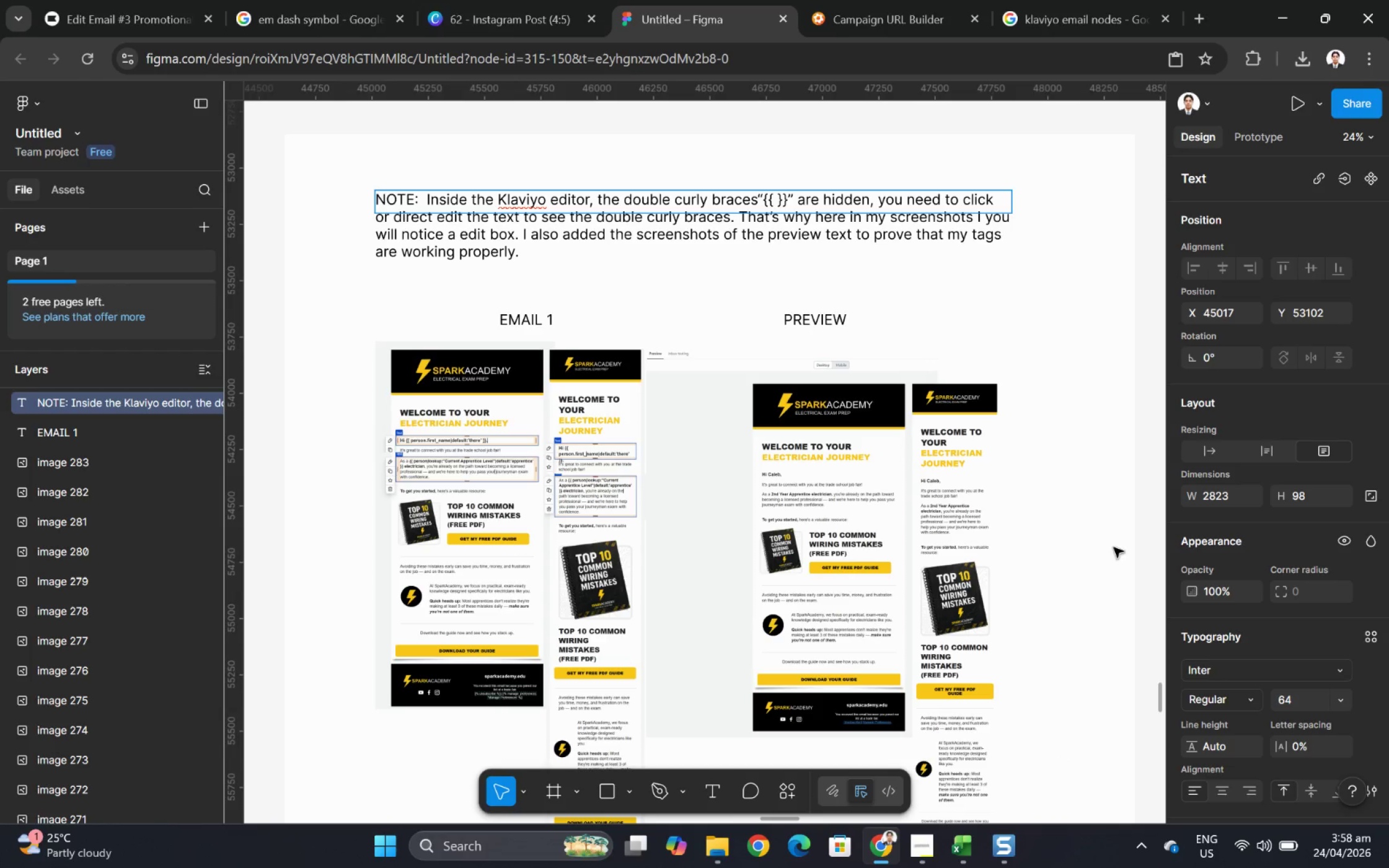 
left_click([1083, 550])
 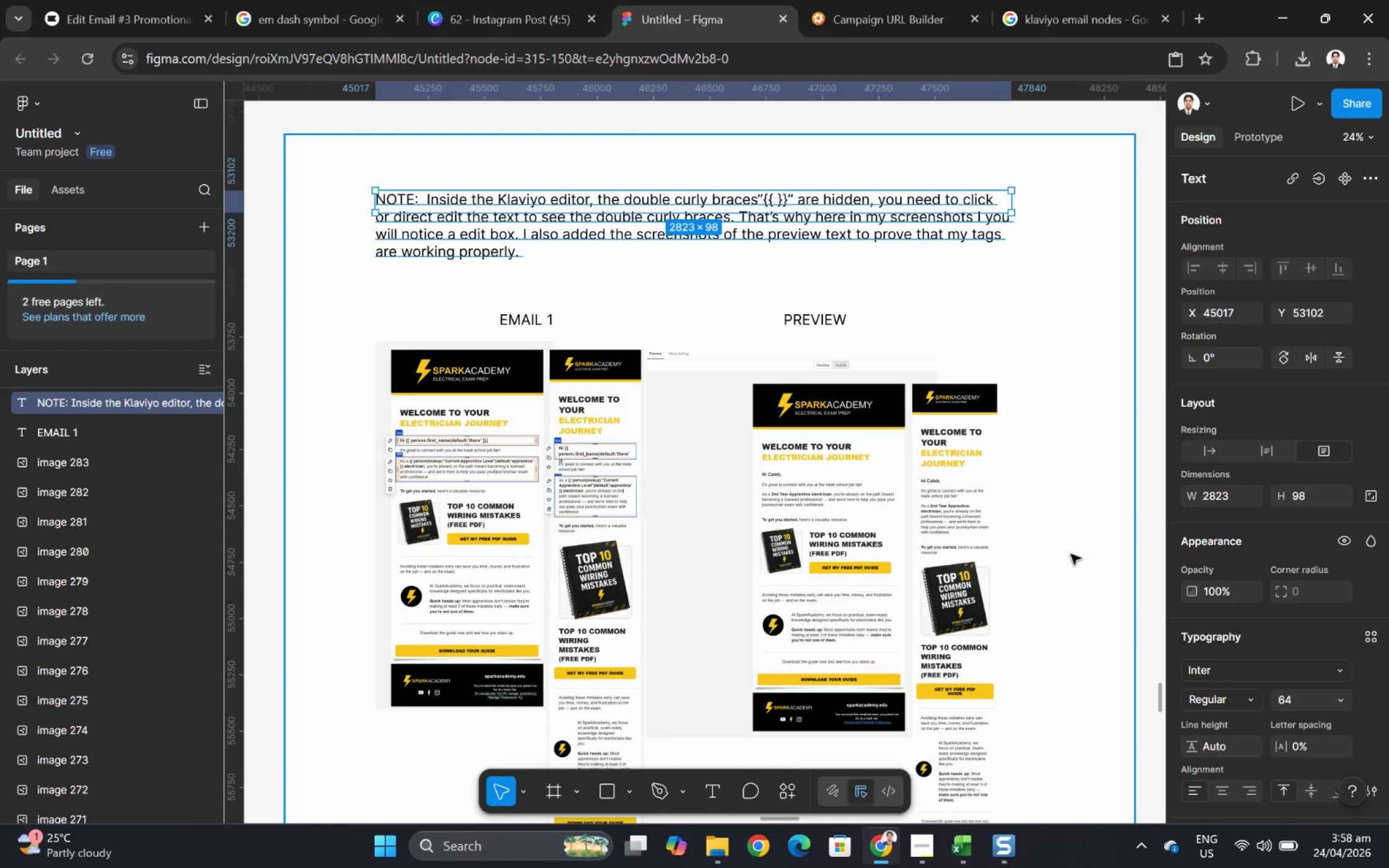 
hold_key(key=ControlLeft, duration=0.7)
scroll: coordinate [1054, 558], scroll_direction: down, amount: 3.0
 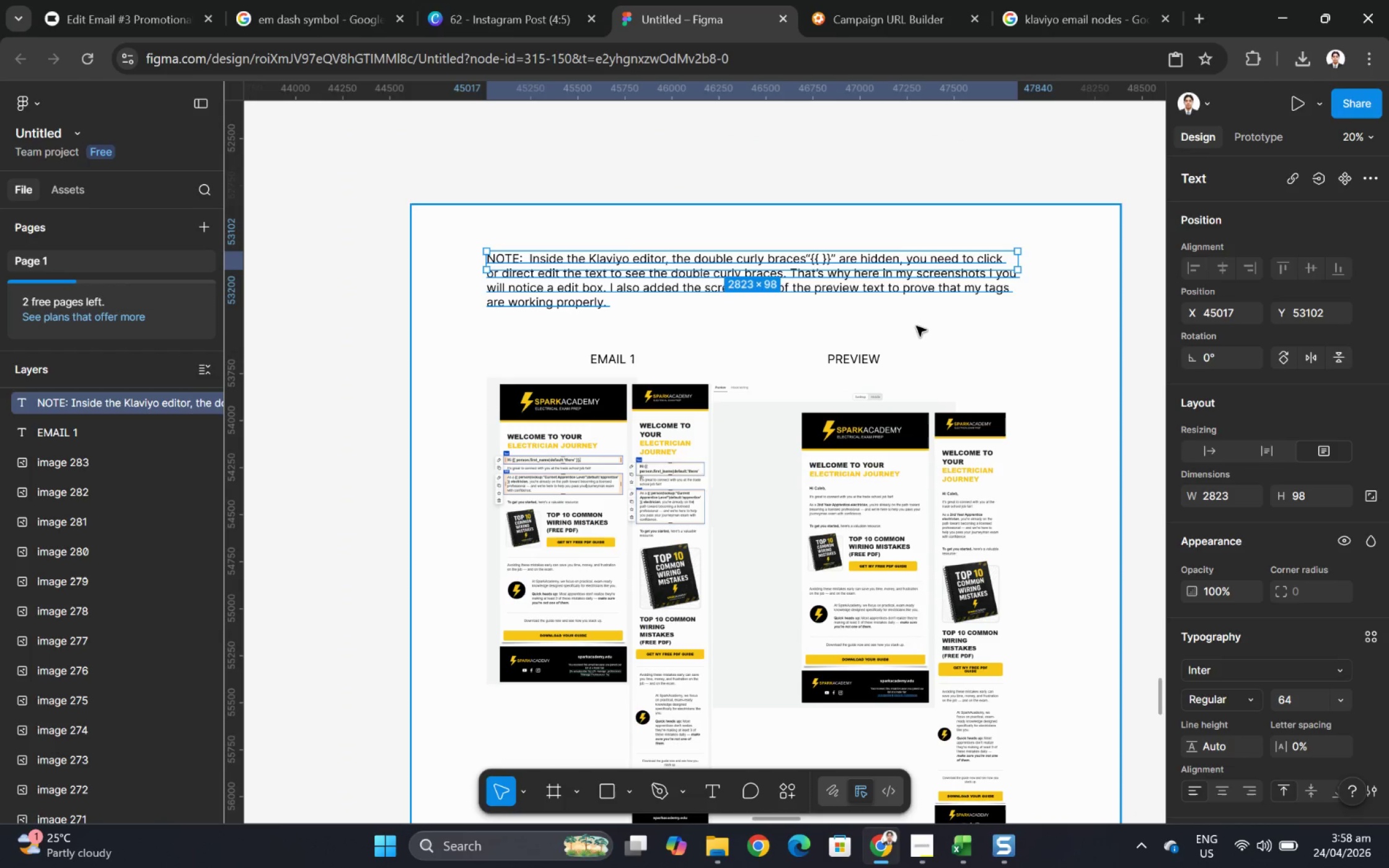 
left_click([916, 326])
 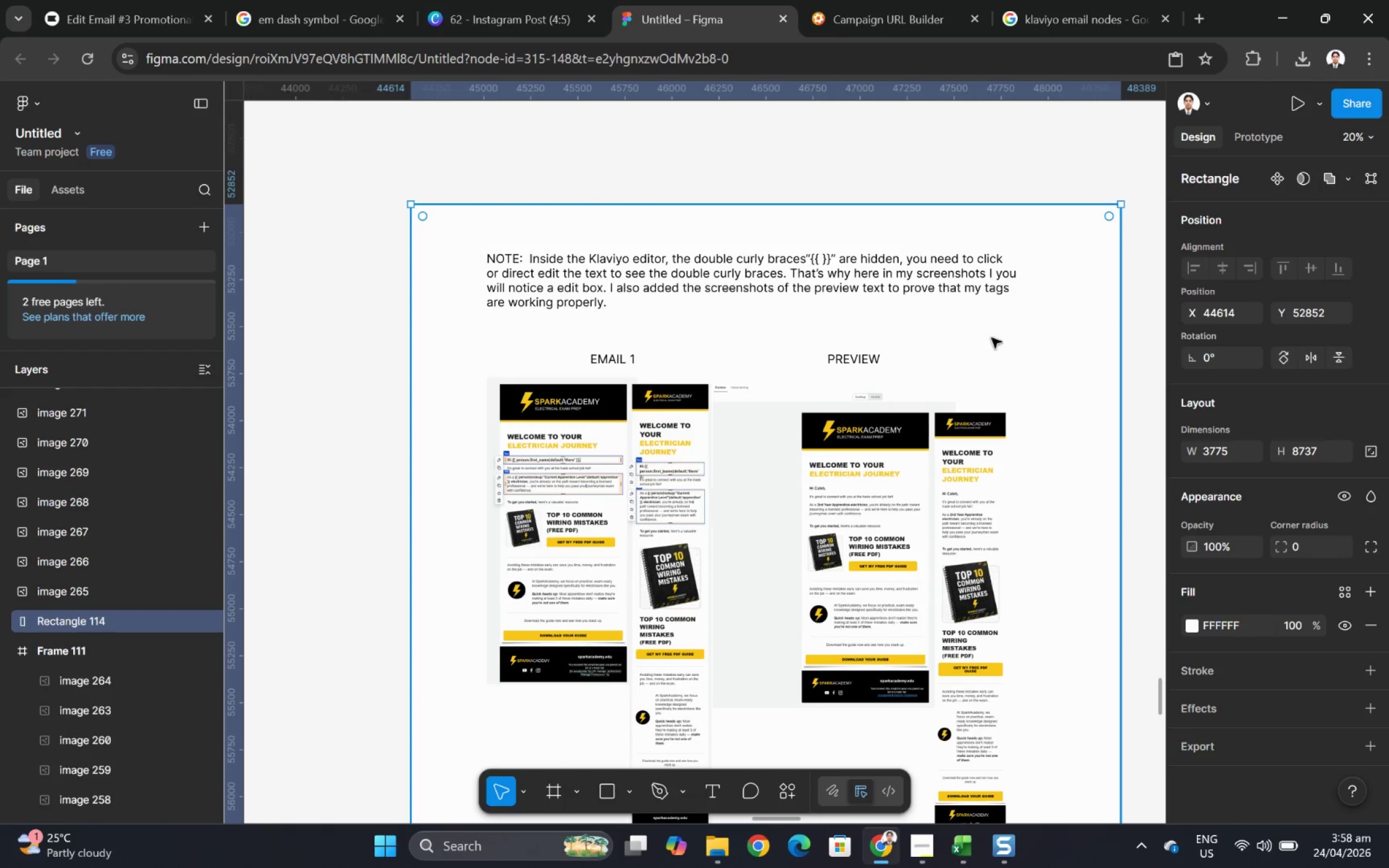 
key(Control+ControlLeft)
 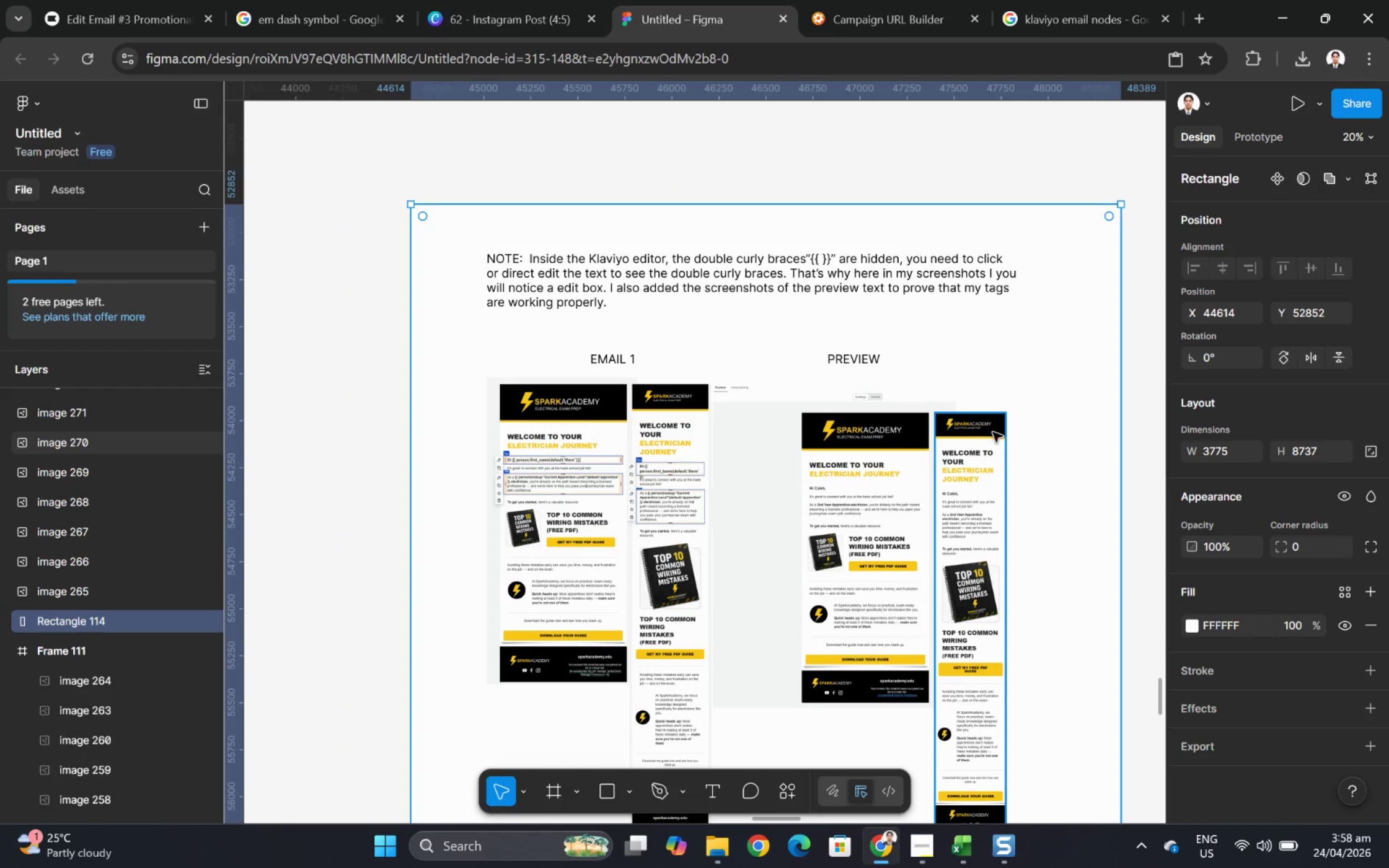 
hold_key(key=ControlLeft, duration=1.39)
scroll: coordinate [966, 399], scroll_direction: down, amount: 2.0
 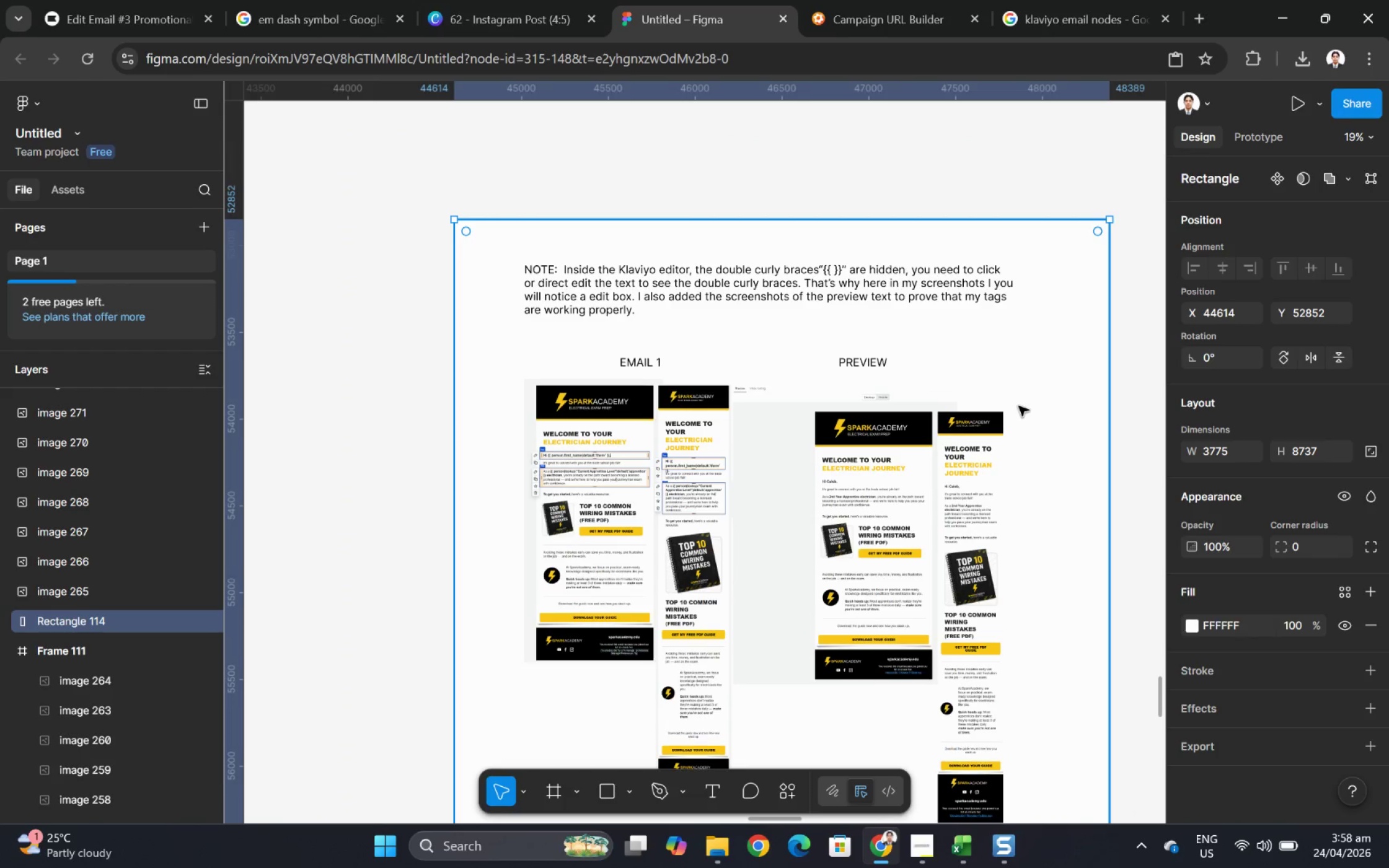 
scroll: coordinate [1022, 410], scroll_direction: up, amount: 4.0
 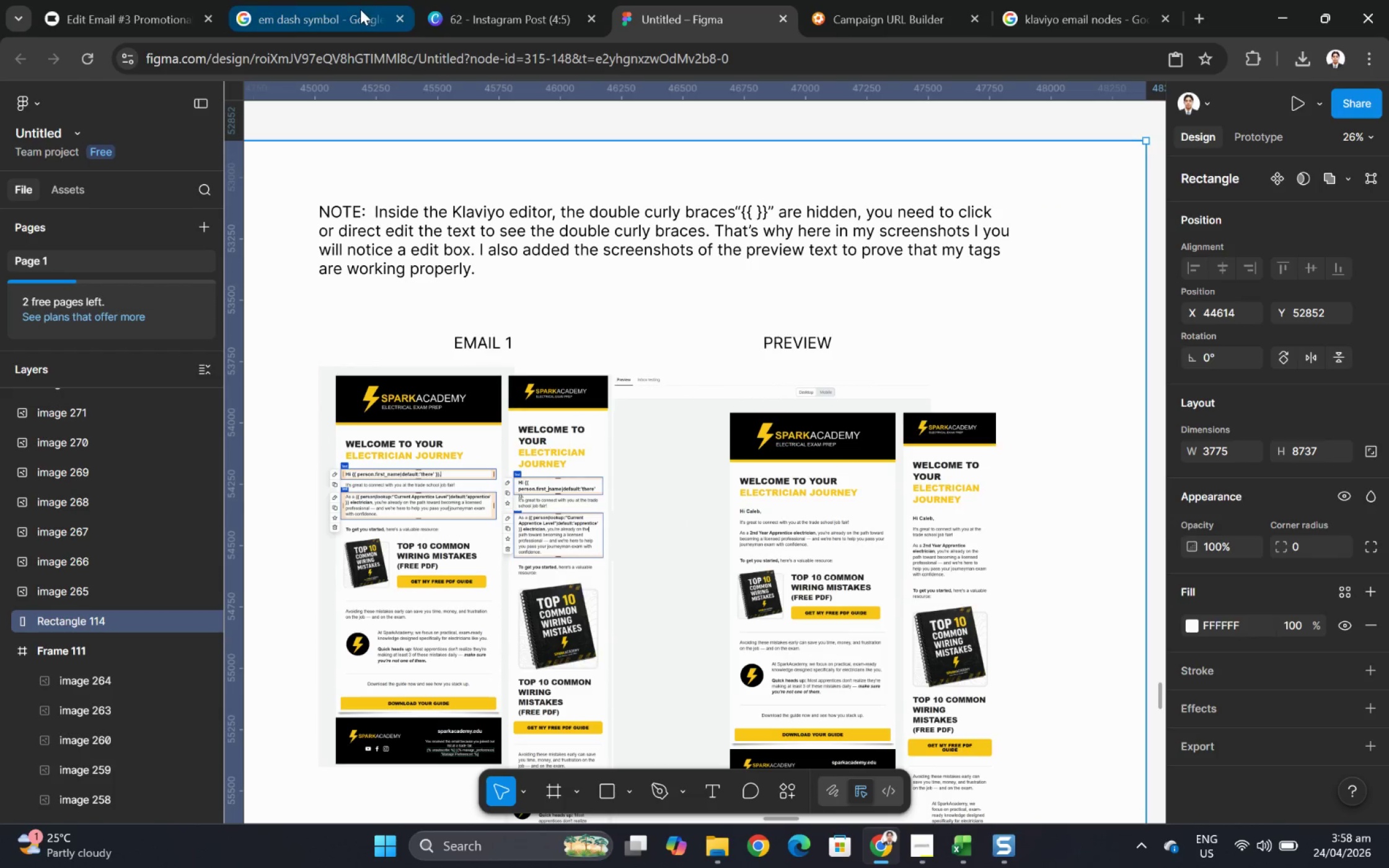 
left_click([154, 6])
 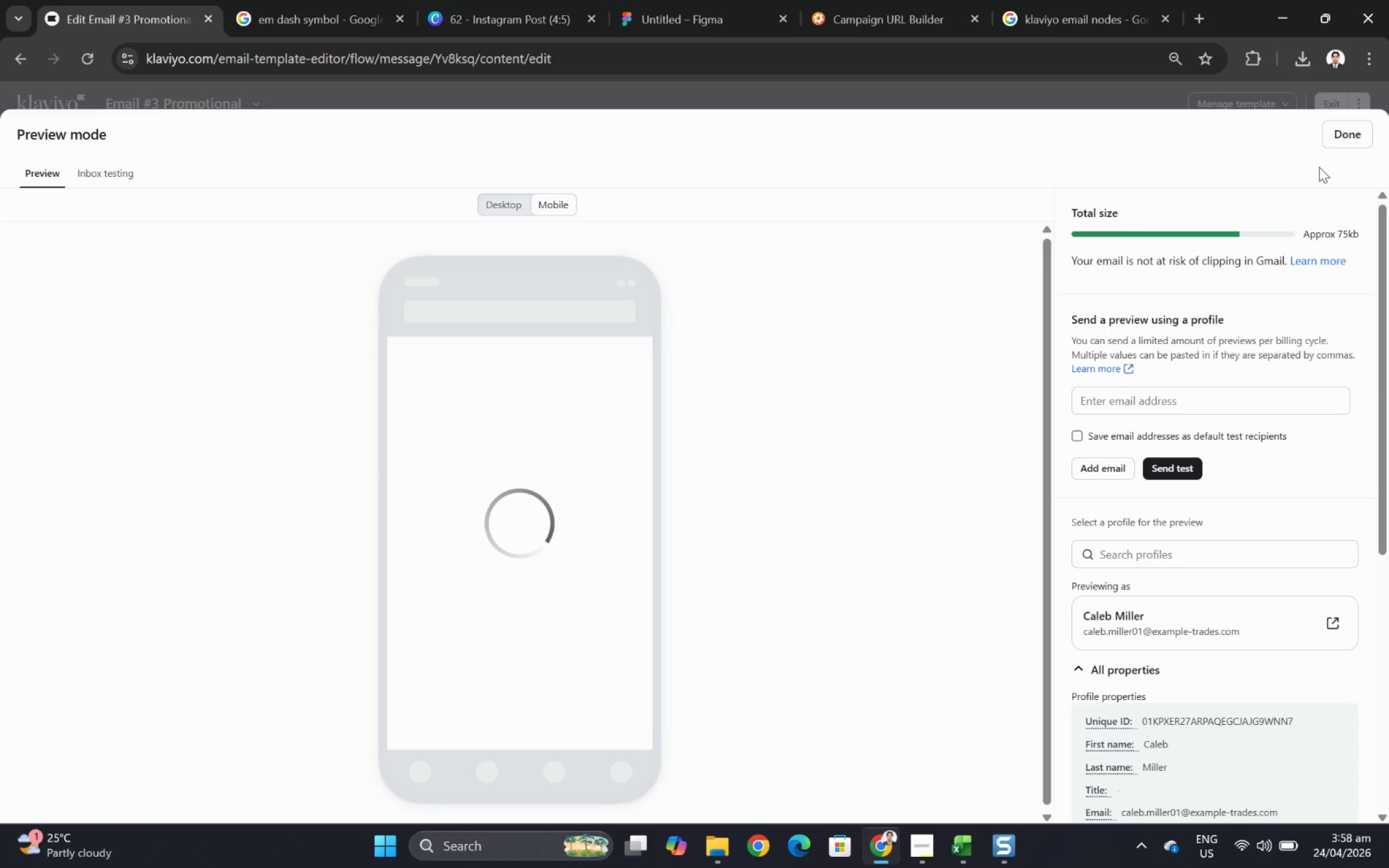 
left_click([1348, 133])
 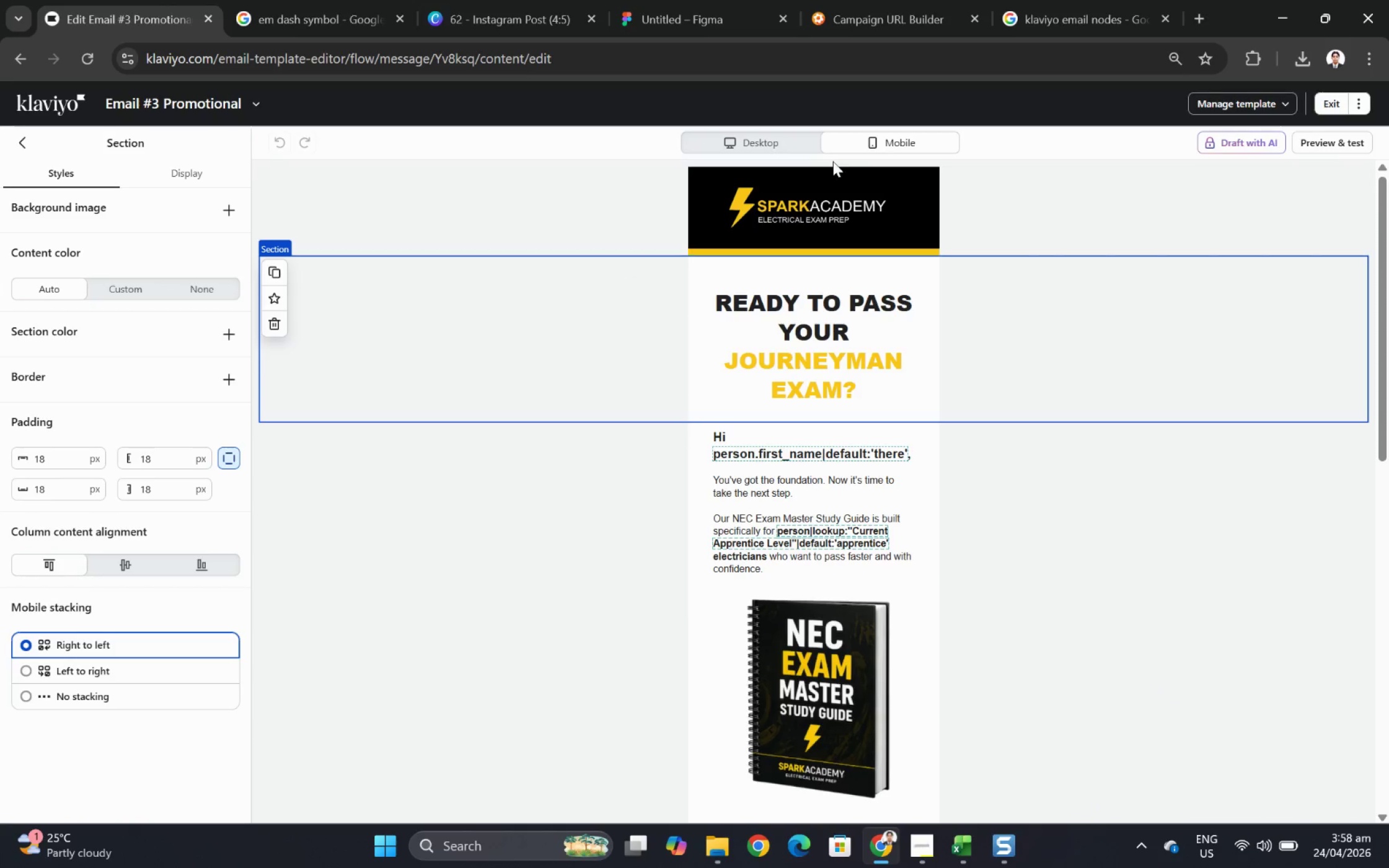 
left_click([794, 141])
 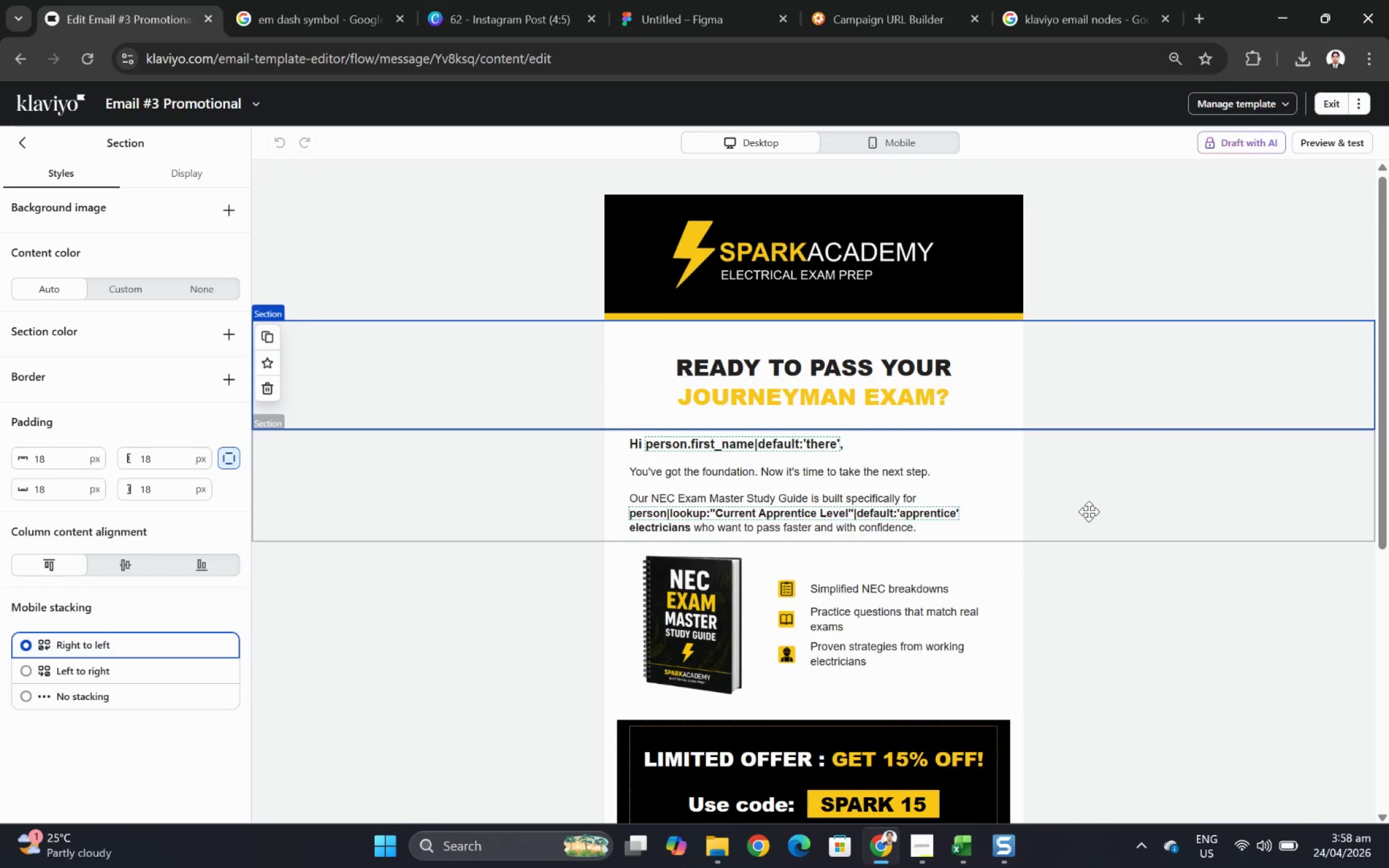 
hold_key(key=ControlLeft, duration=1.14)
scroll: coordinate [1096, 514], scroll_direction: down, amount: 3.0
 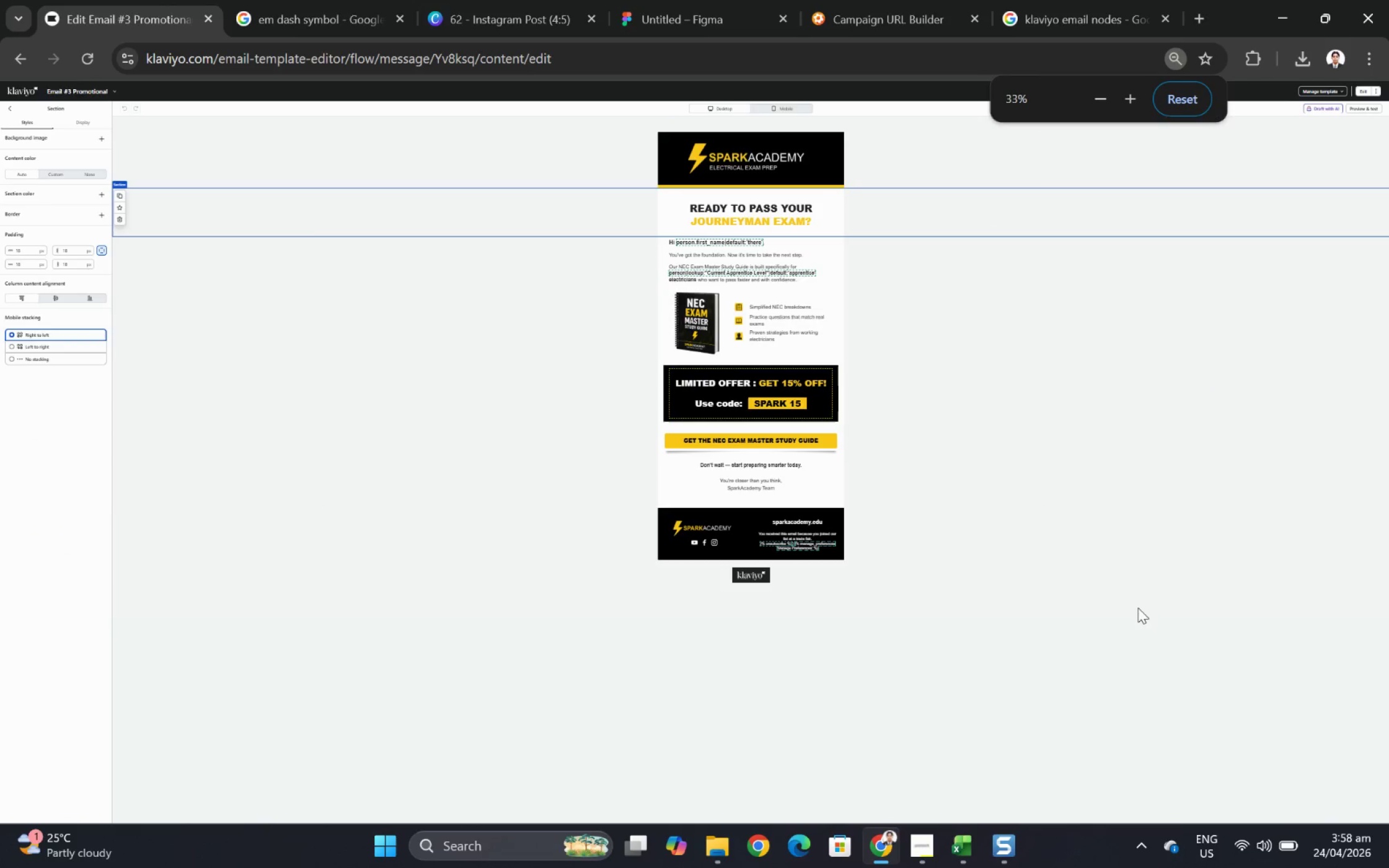 
scroll: coordinate [1073, 586], scroll_direction: up, amount: 2.0
 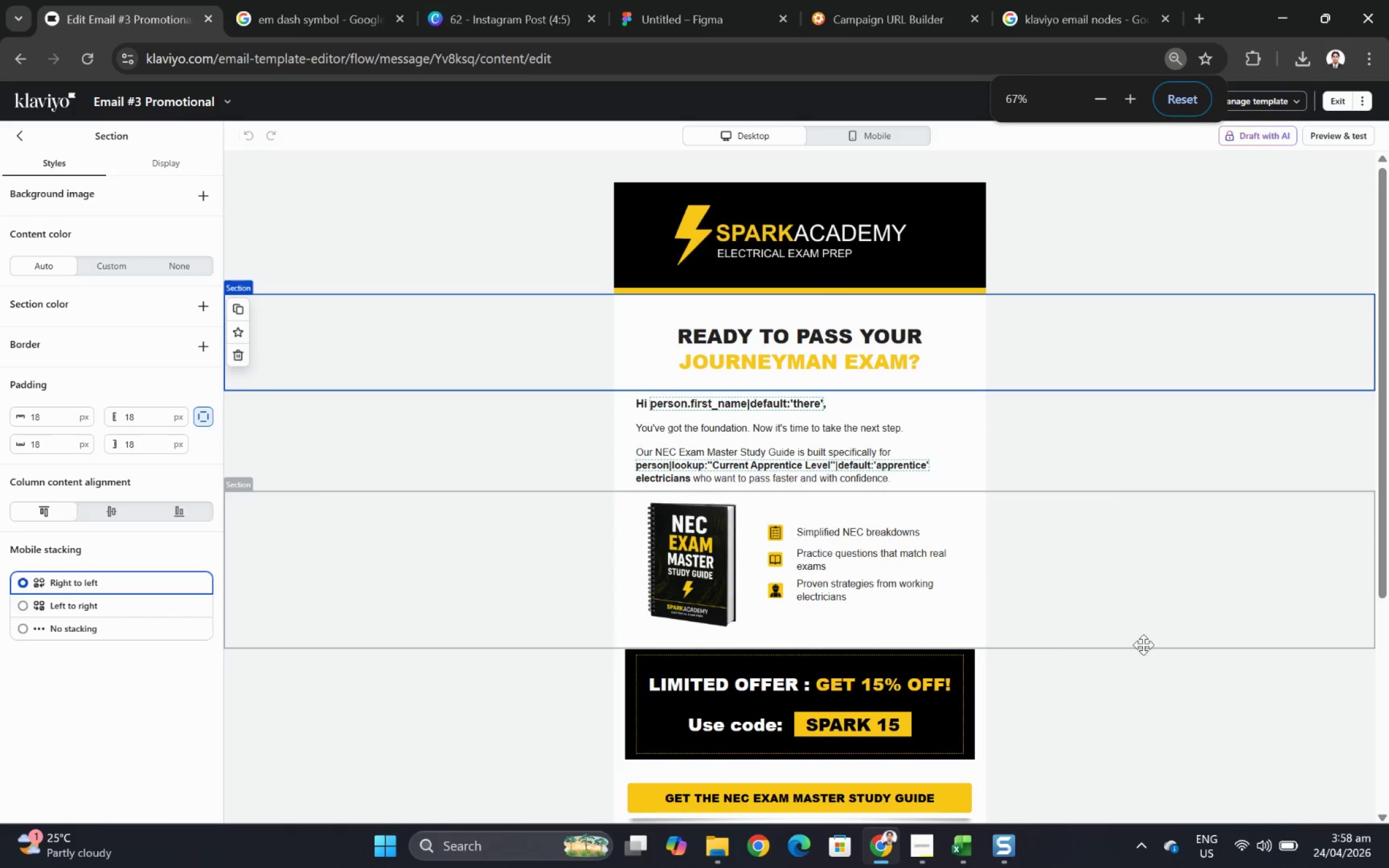 
left_click([1144, 647])
 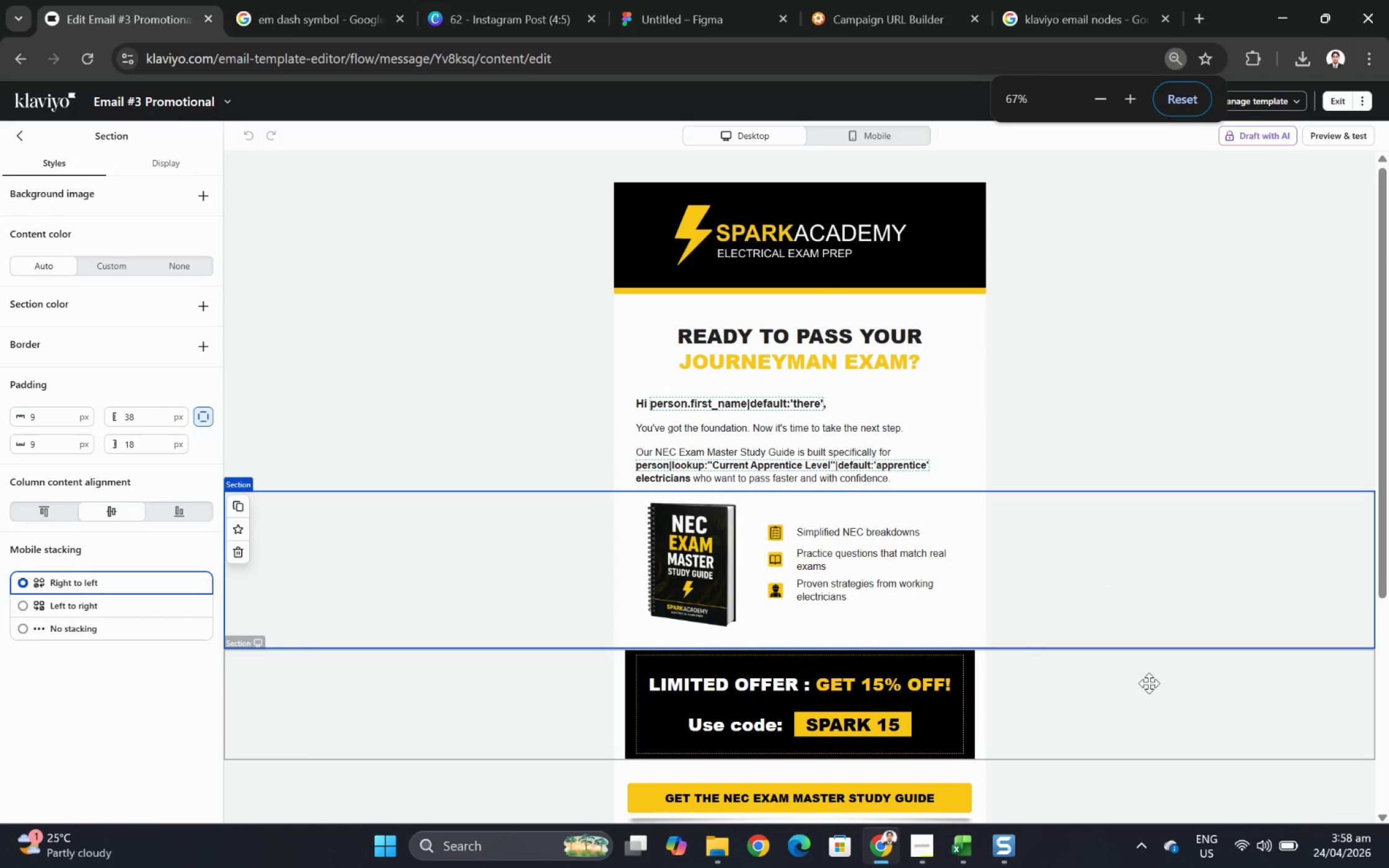 
hold_key(key=ControlLeft, duration=0.34)
scroll: coordinate [1140, 664], scroll_direction: down, amount: 3.0
 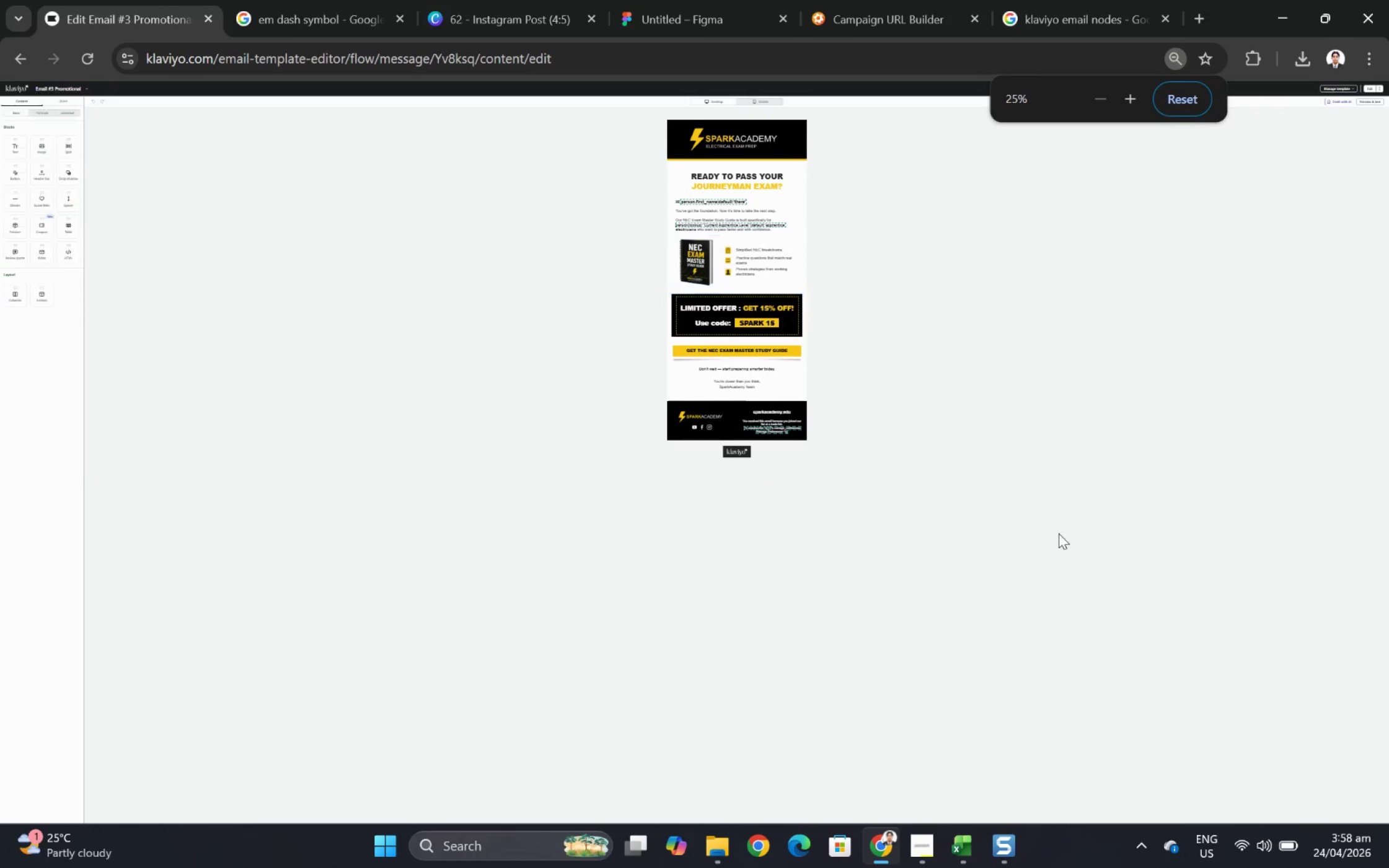 
hold_key(key=ControlLeft, duration=0.37)
scroll: coordinate [1049, 528], scroll_direction: up, amount: 2.0
 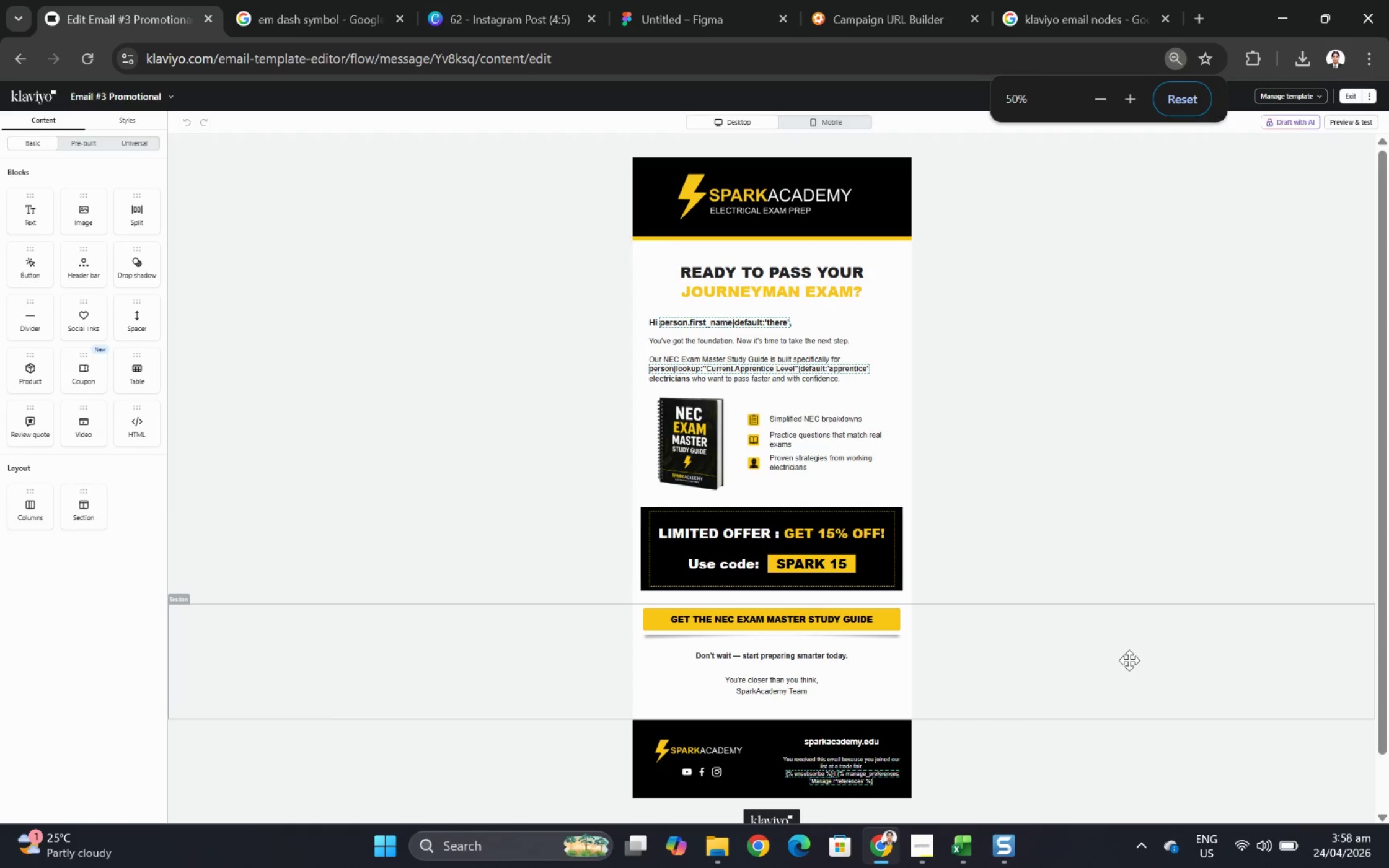 
hold_key(key=ControlLeft, duration=0.32)
scroll: coordinate [1142, 636], scroll_direction: up, amount: 2.0
 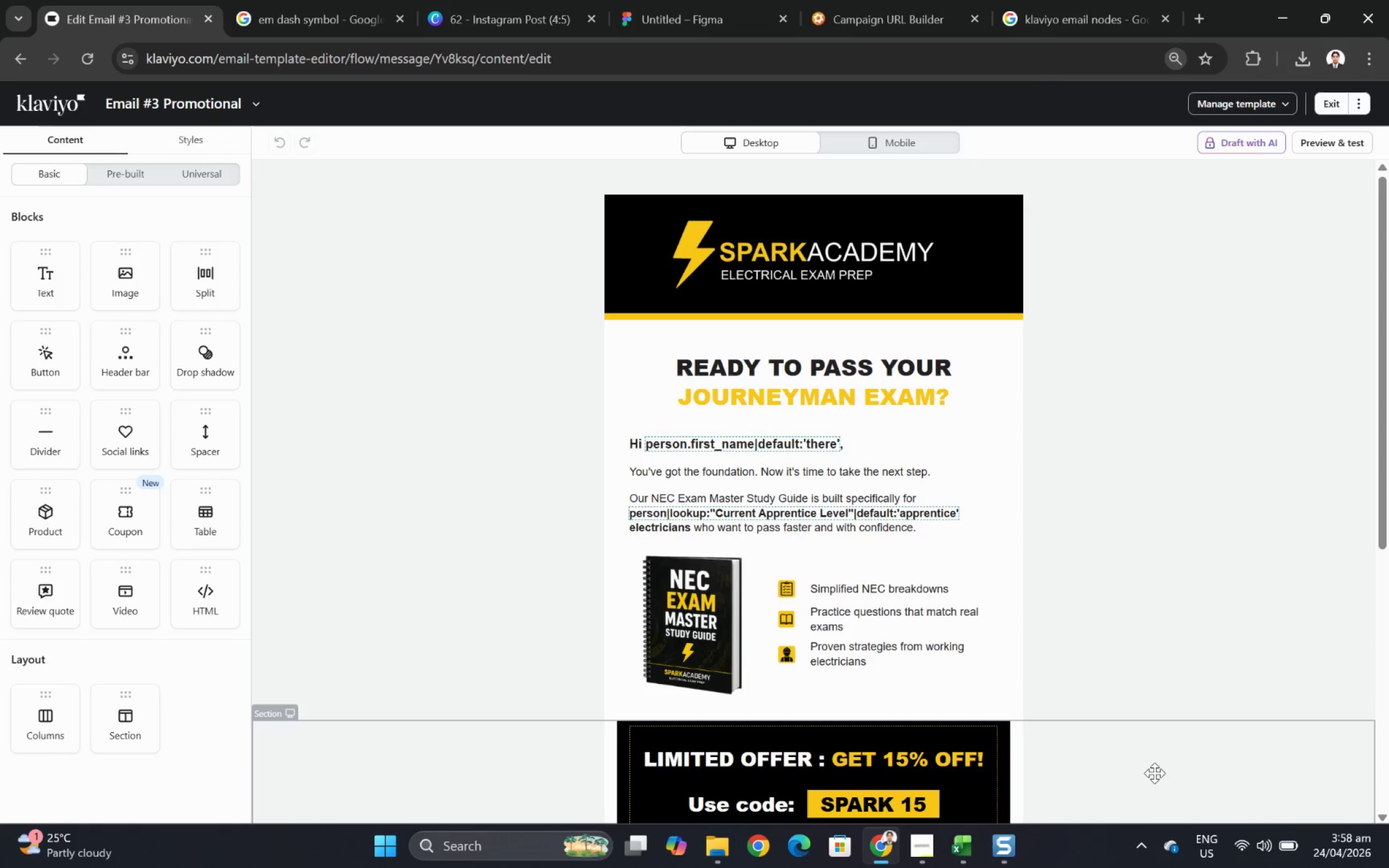 
key(F12)
 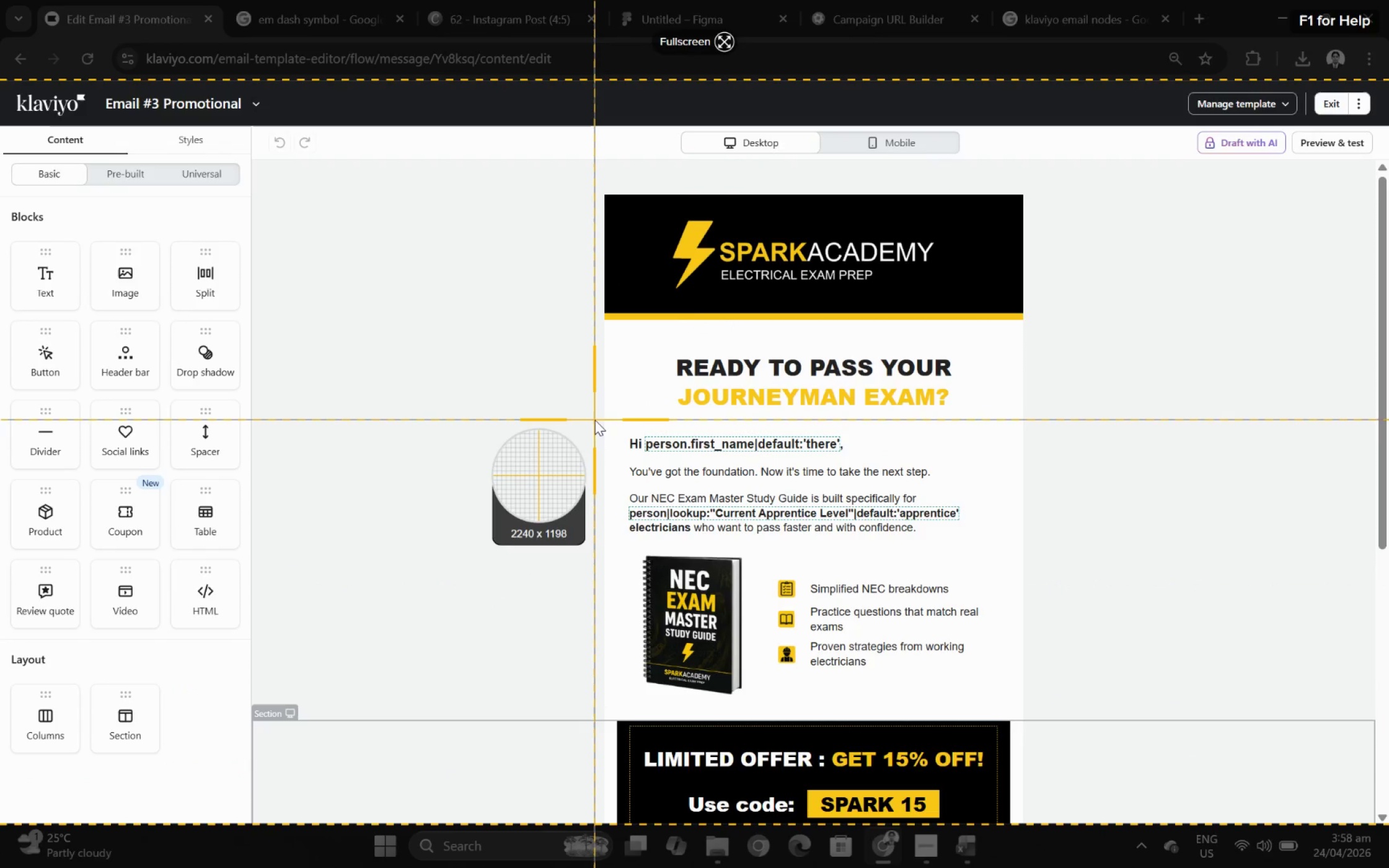 
left_click_drag(start_coordinate=[610, 418], to_coordinate=[1003, 543])
 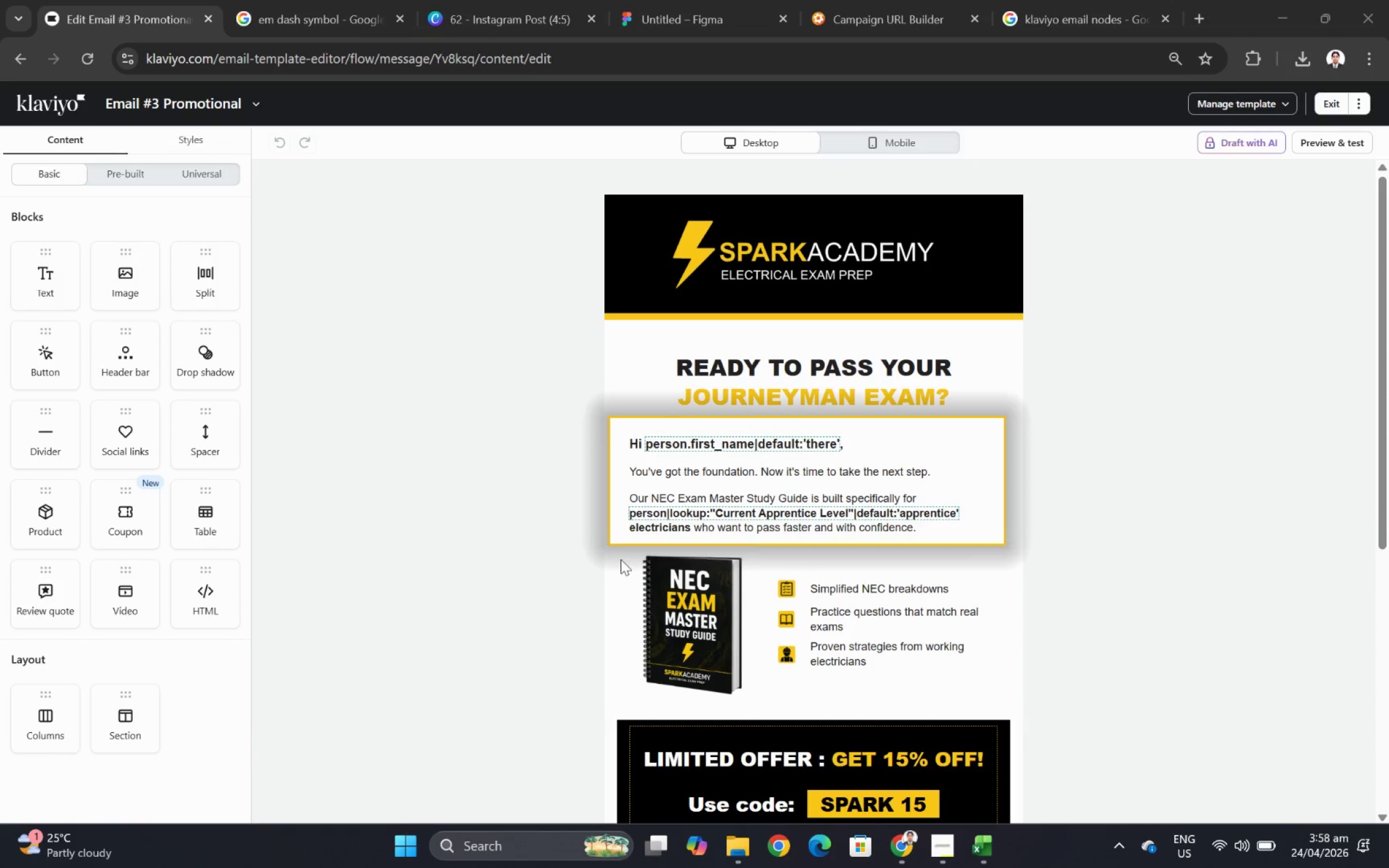 
left_click([614, 585])
 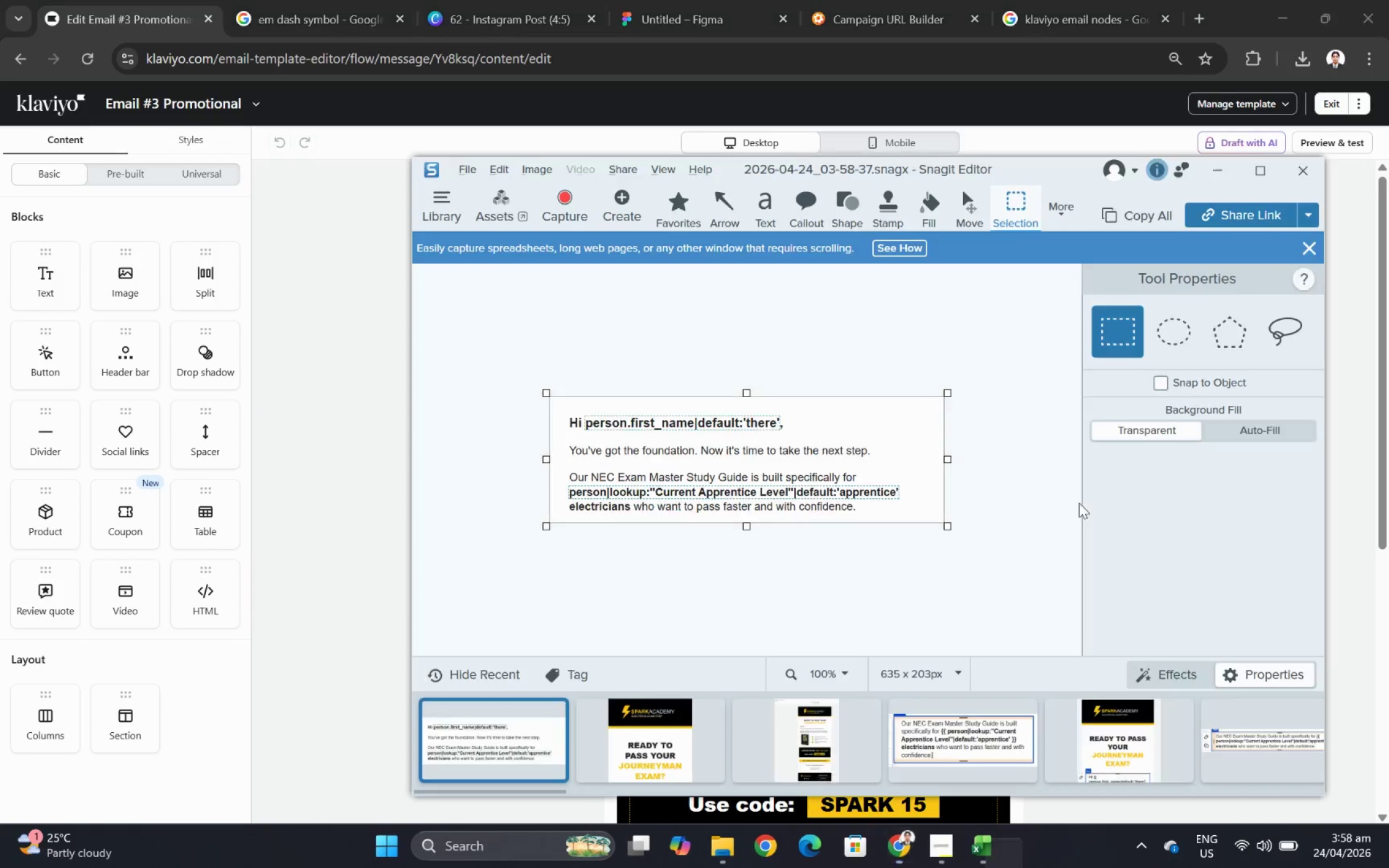 
key(Control+C)
 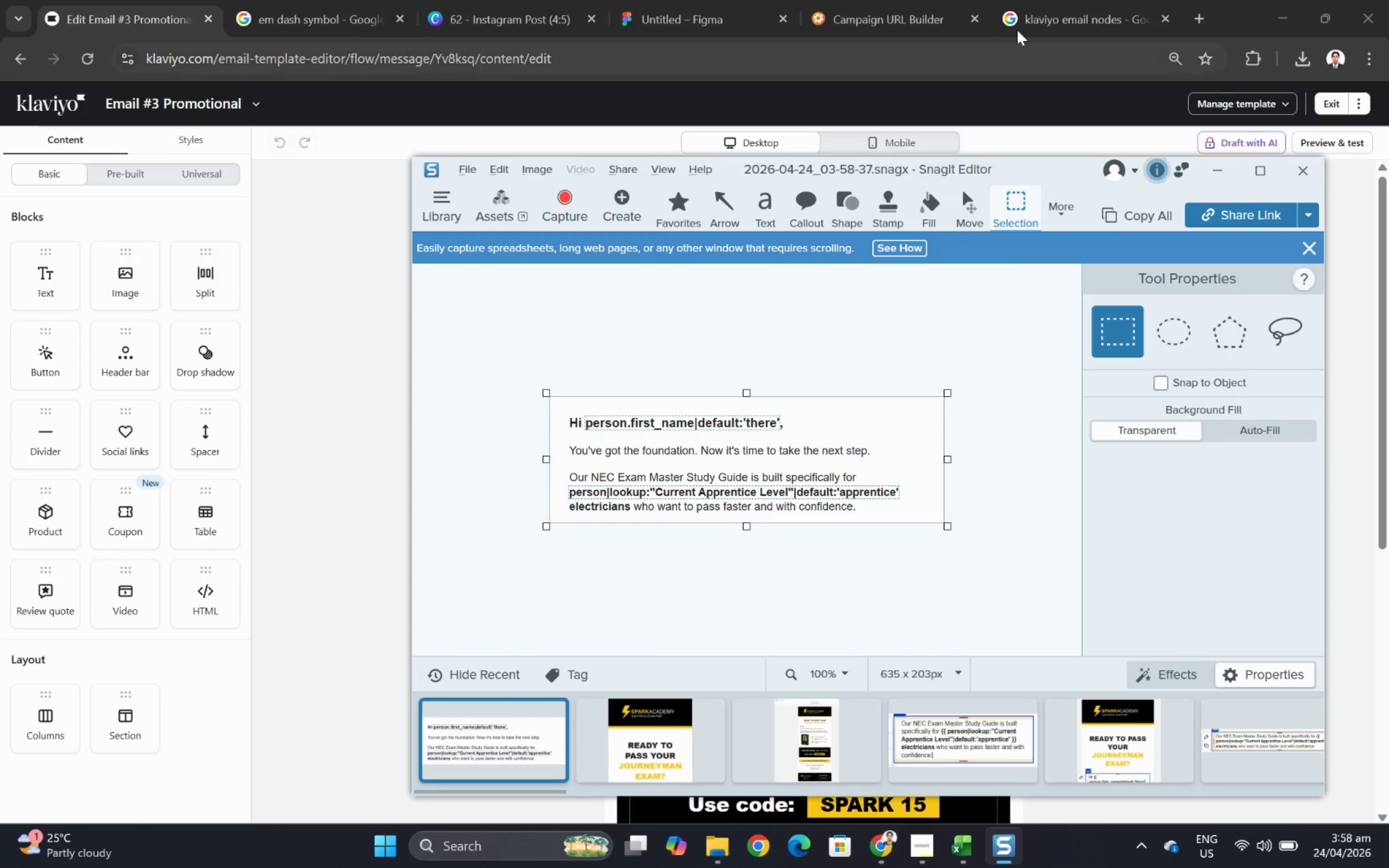 
left_click([1038, 17])
 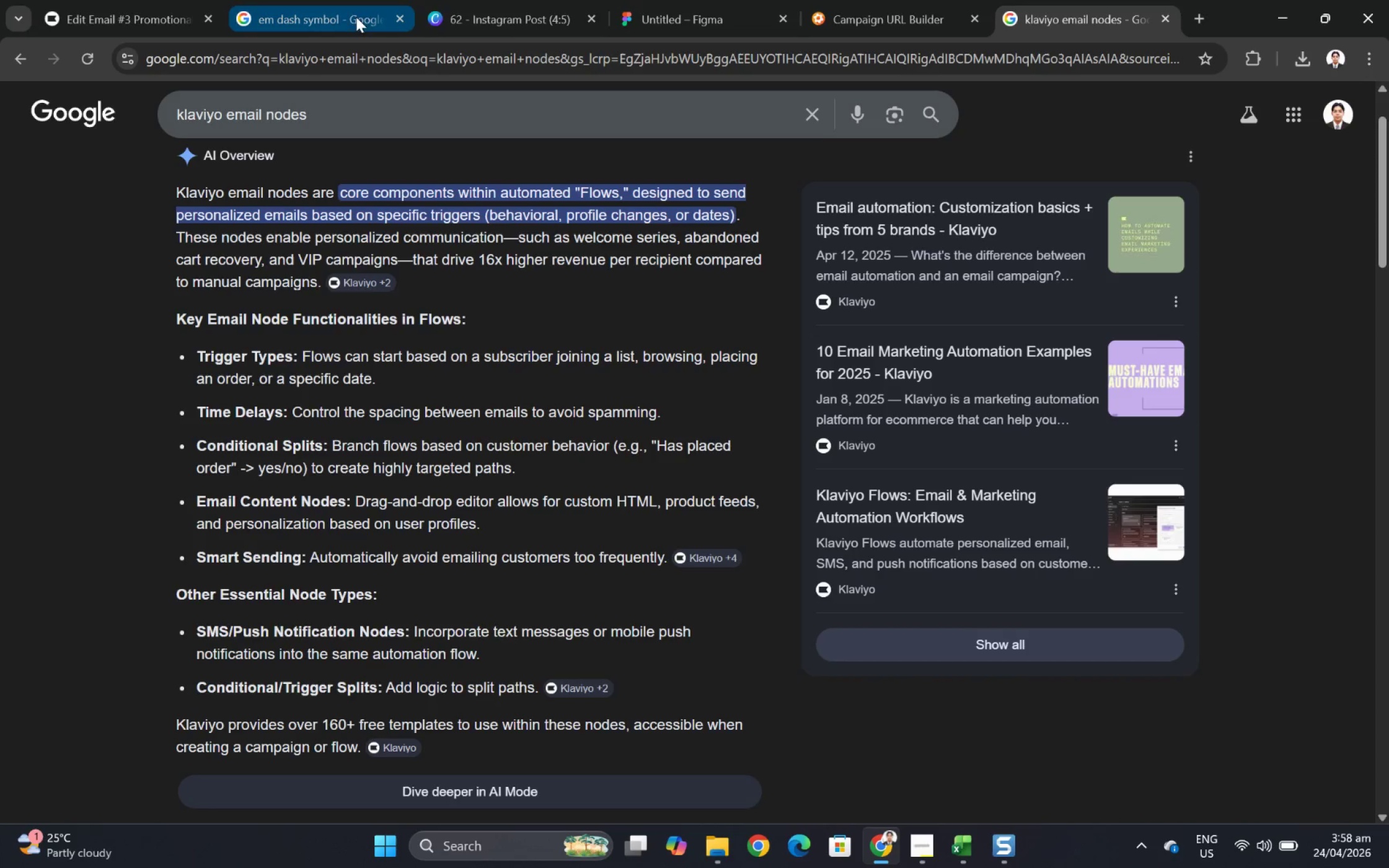 
left_click([504, 14])
 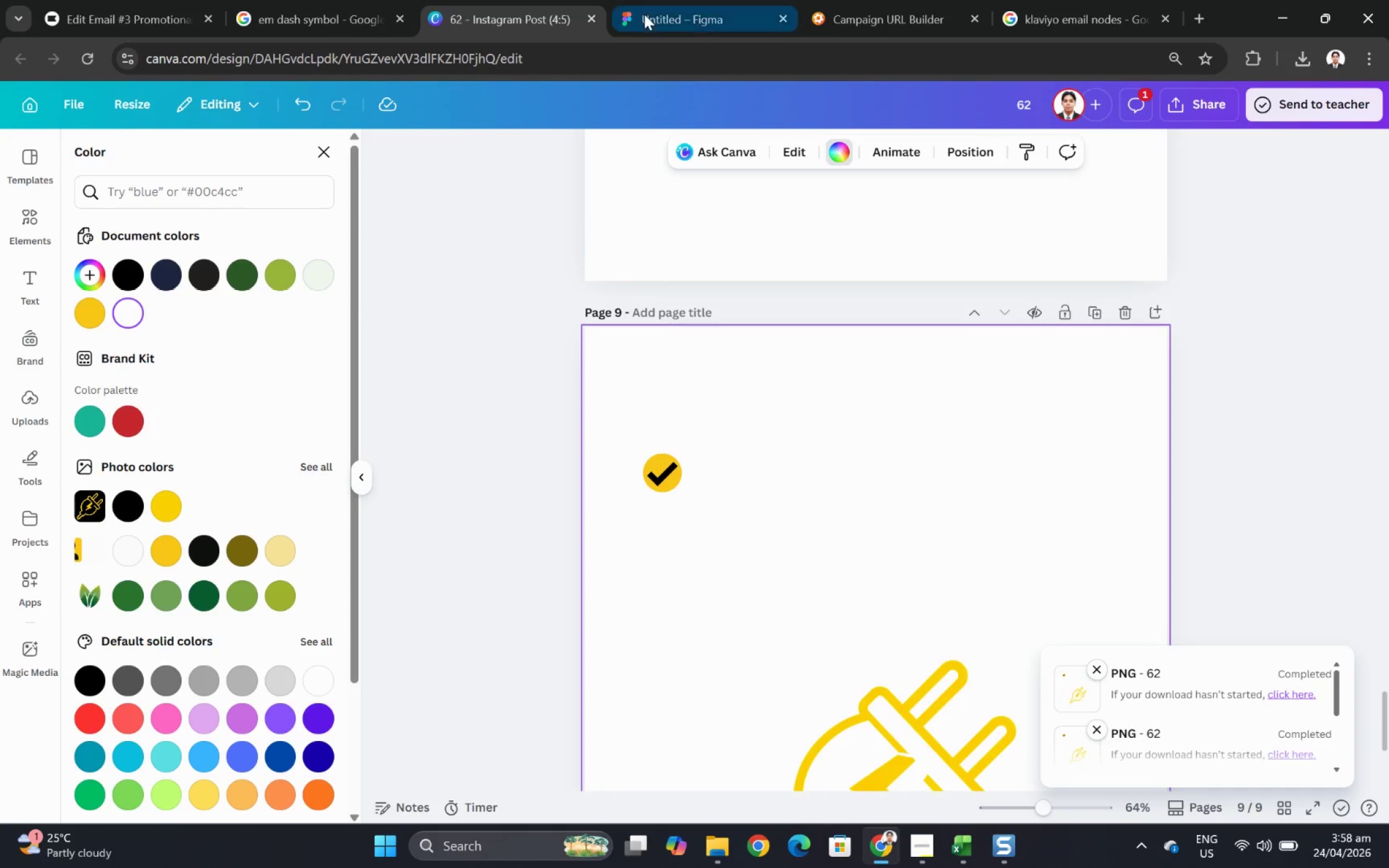 
left_click([645, 14])
 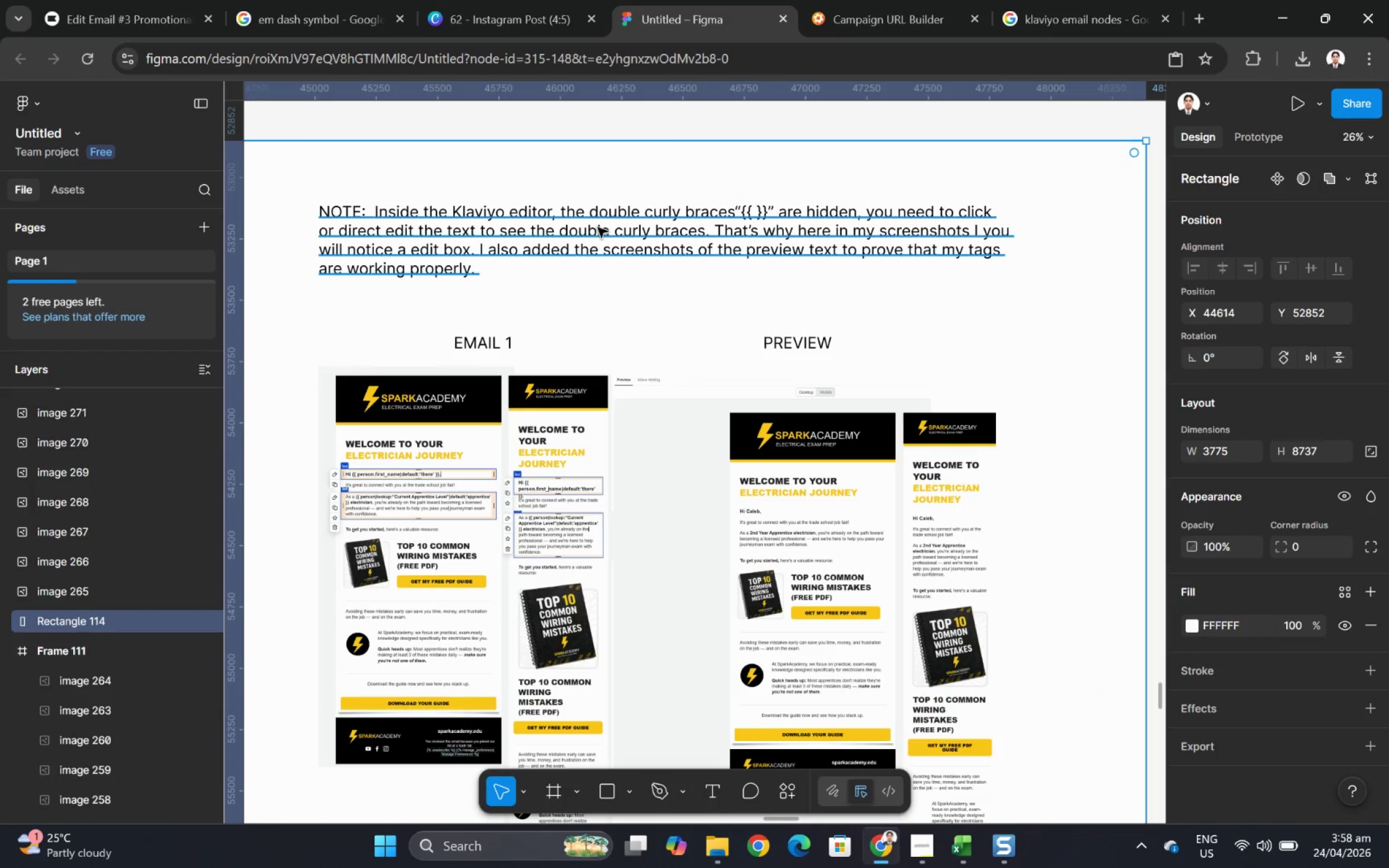 
left_click([615, 237])
 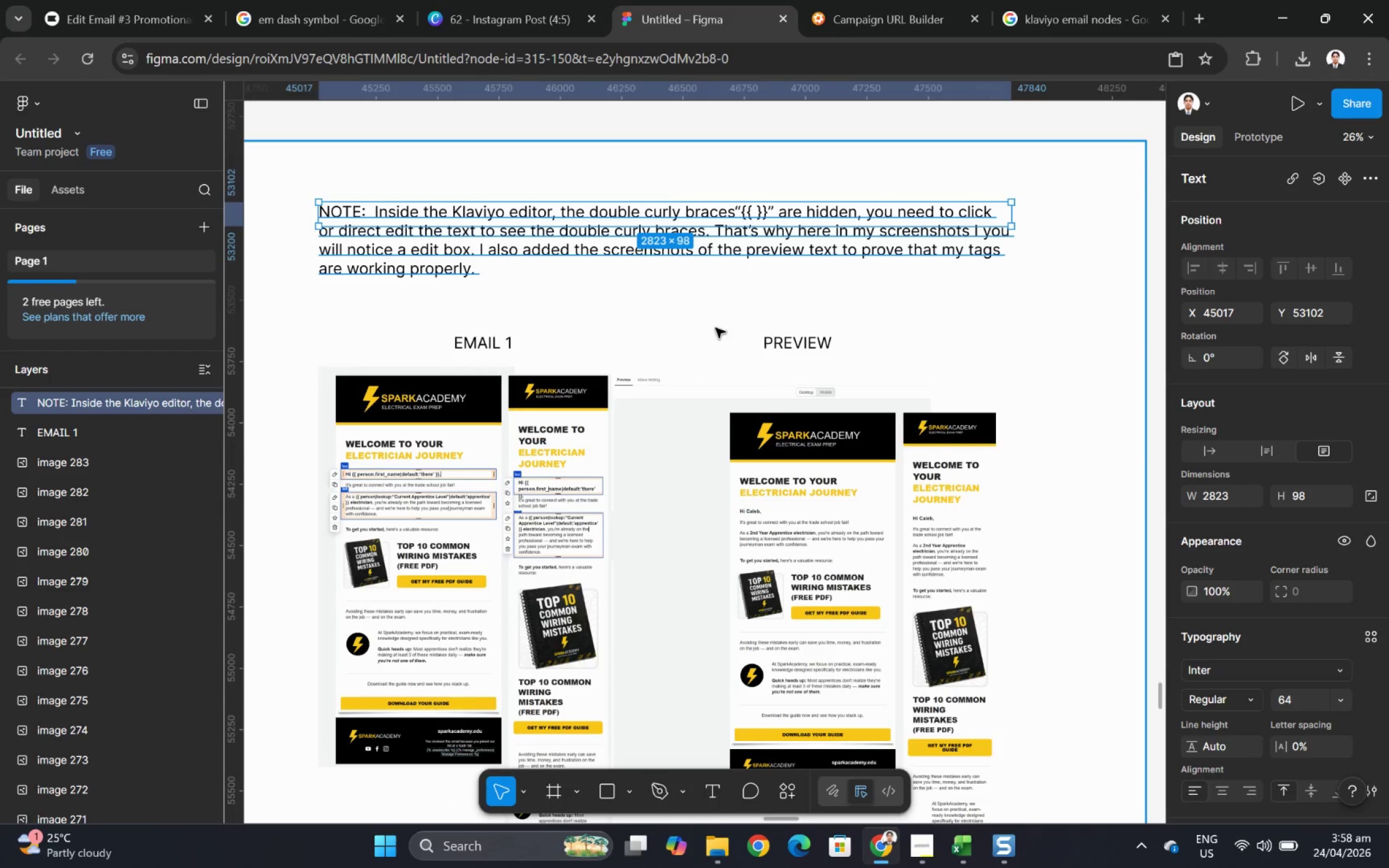 
hold_key(key=ControlLeft, duration=0.5)
scroll: coordinate [787, 372], scroll_direction: none, amount: 0.0
 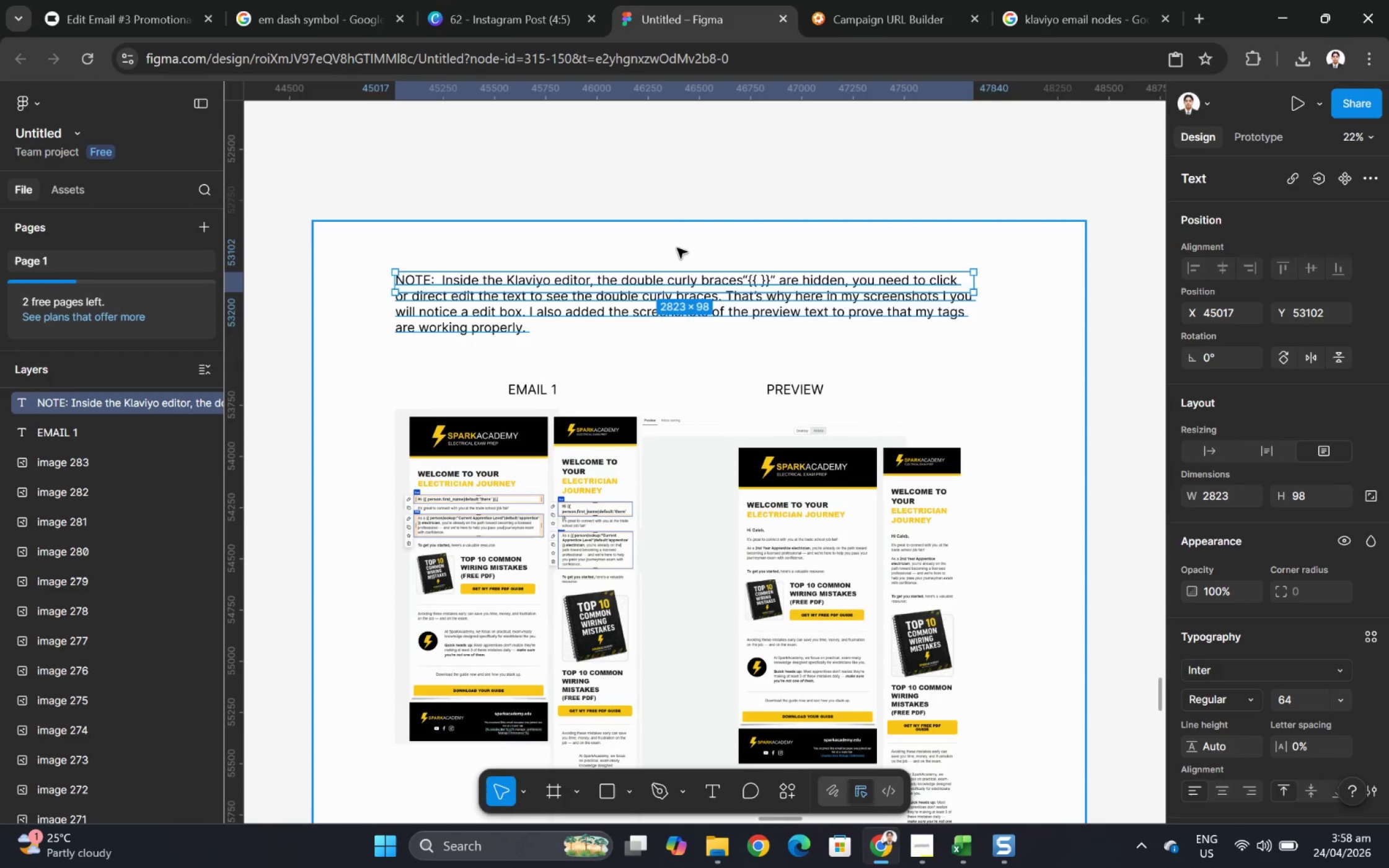 
left_click([677, 248])
 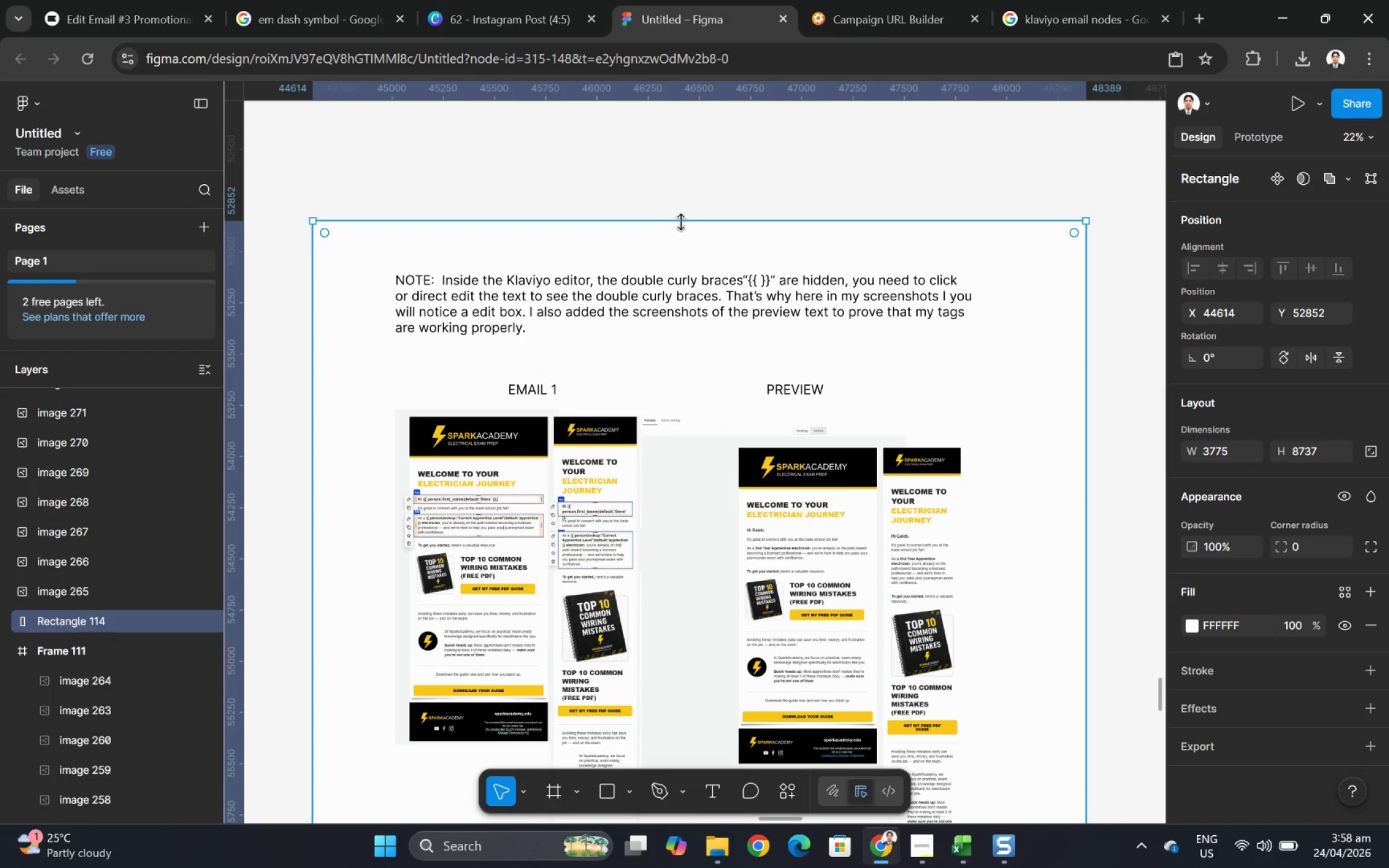 
left_click_drag(start_coordinate=[681, 220], to_coordinate=[691, 132])
 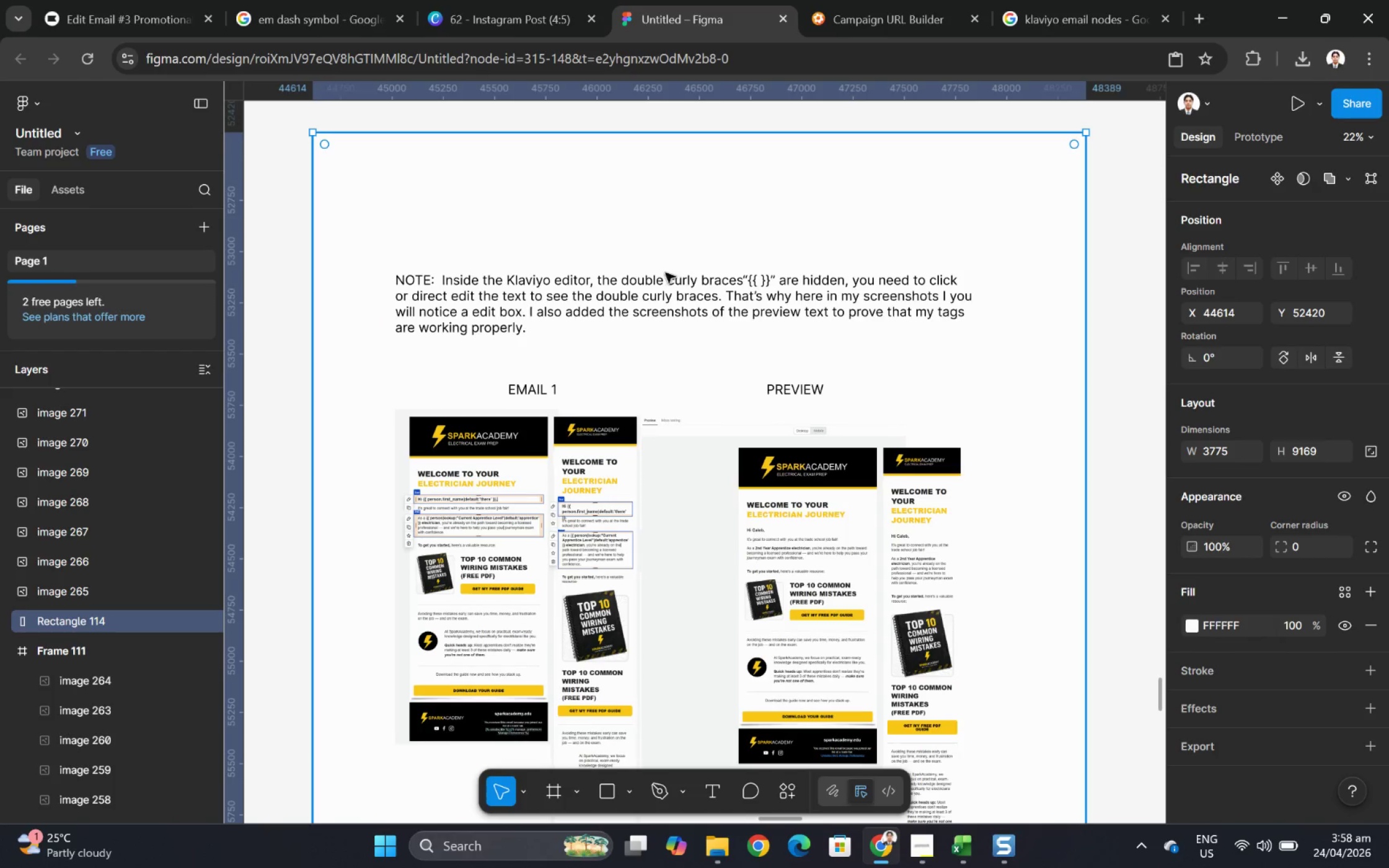 
left_click([666, 278])
 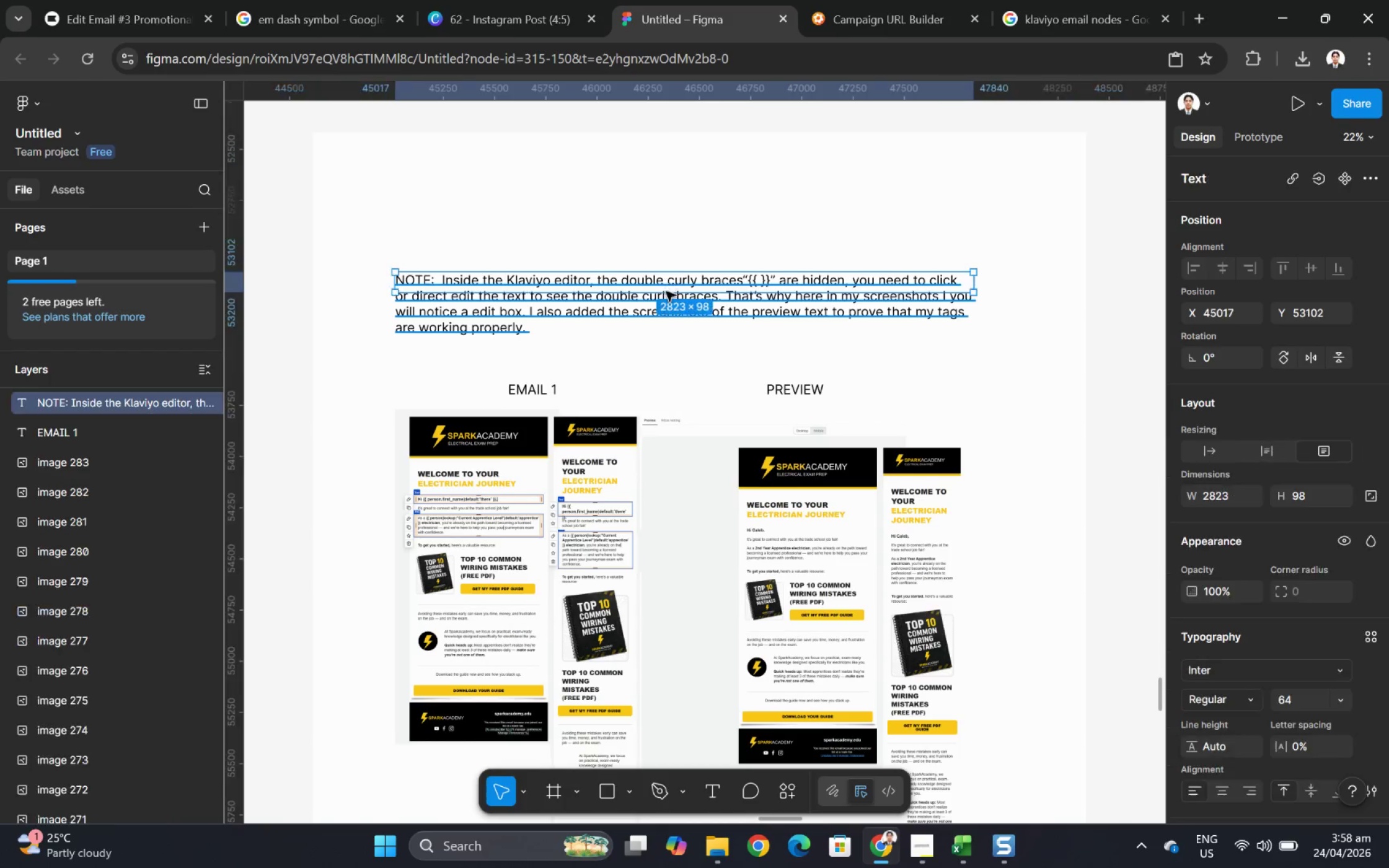 
left_click_drag(start_coordinate=[666, 290], to_coordinate=[665, 200])
 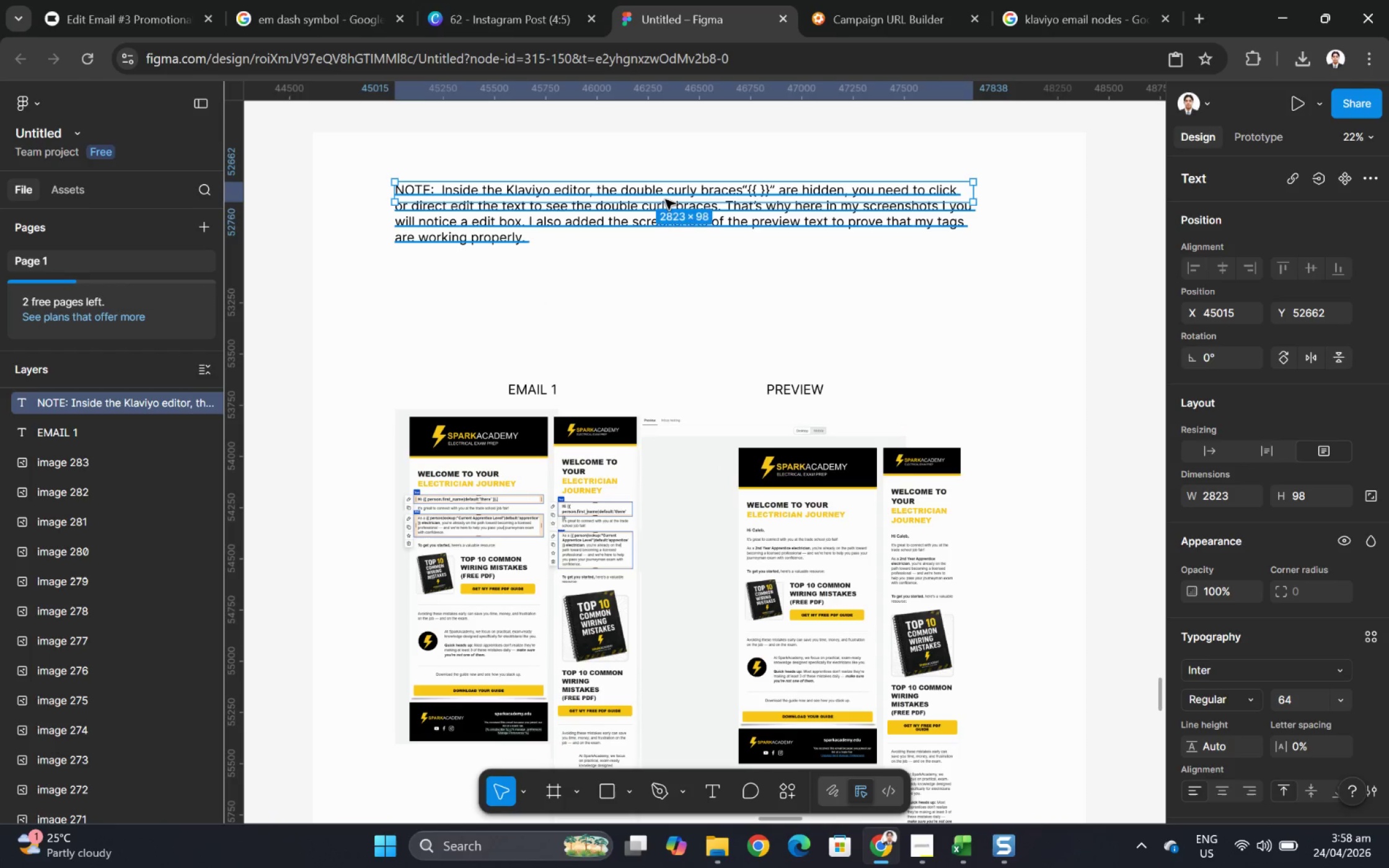 
key(Control+V)
 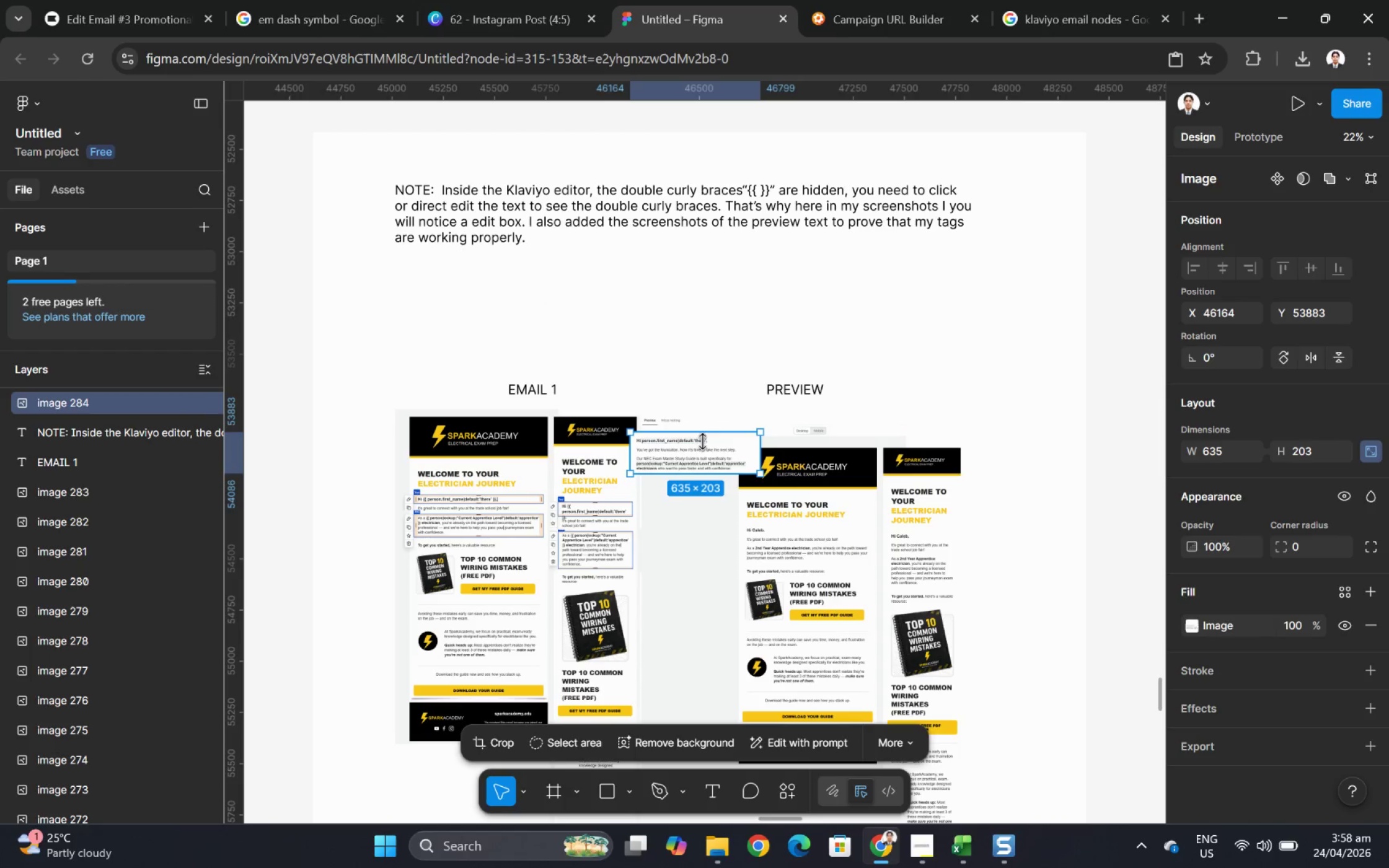 
left_click_drag(start_coordinate=[703, 460], to_coordinate=[509, 321])
 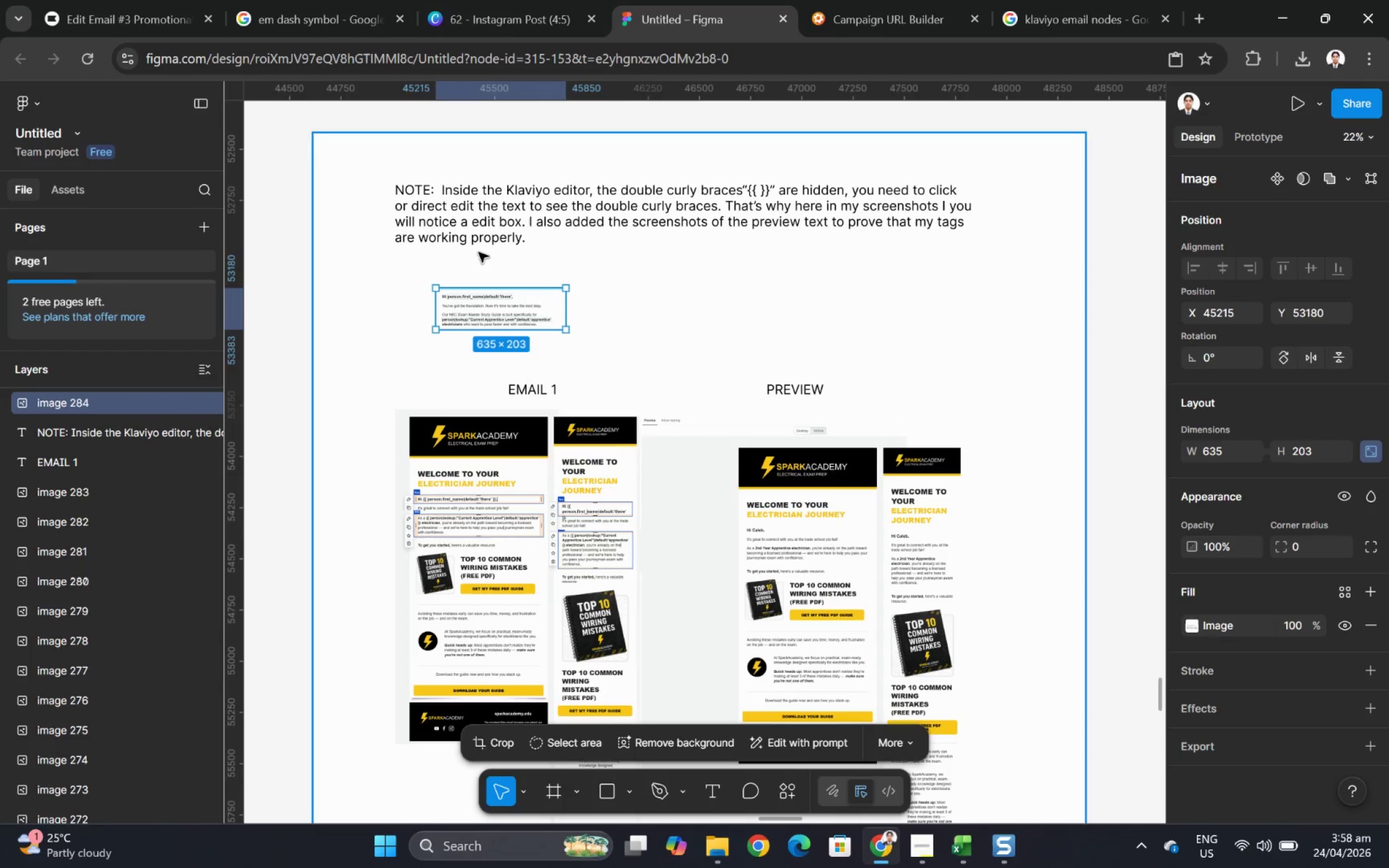 
left_click([493, 219])
 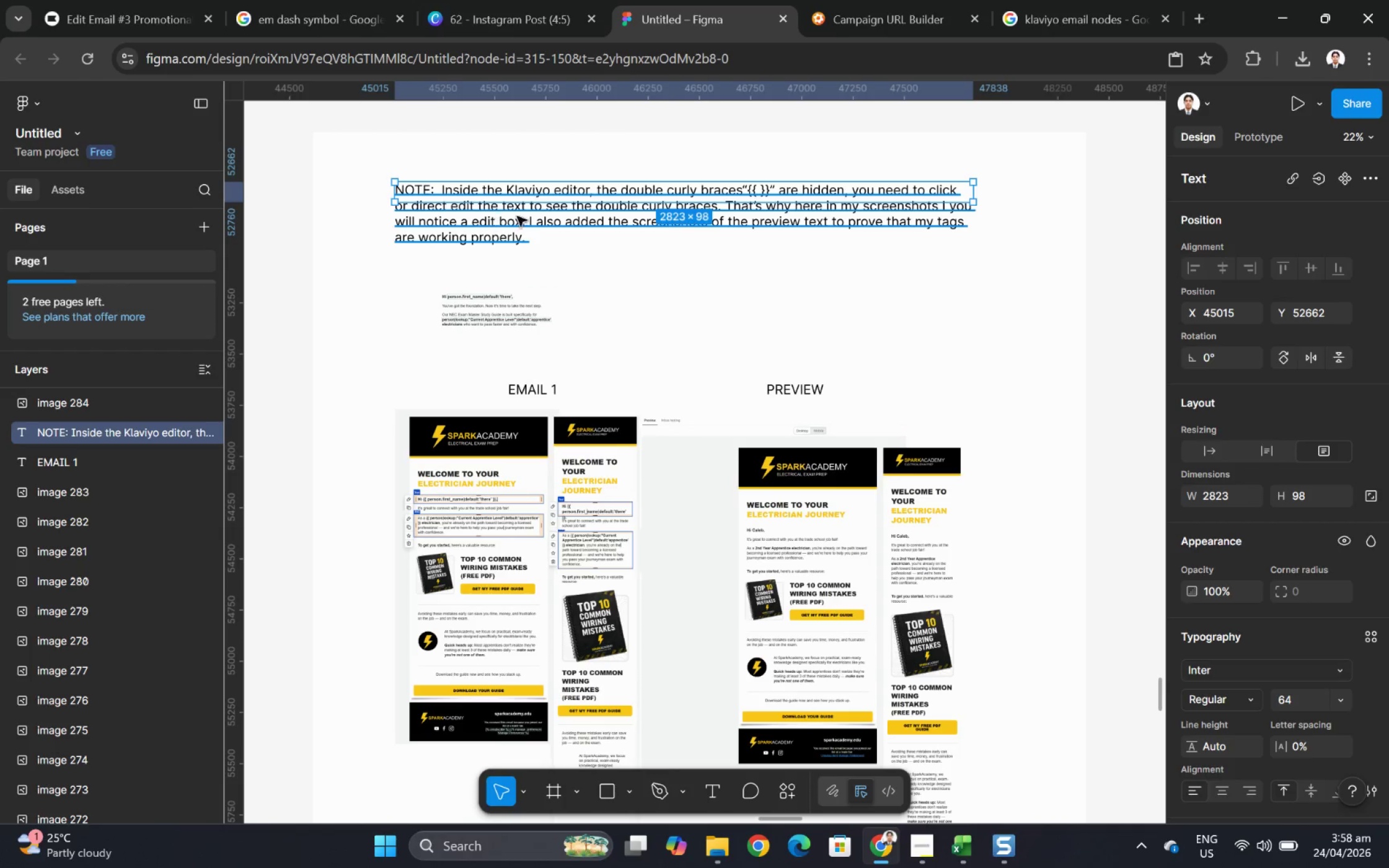 
hold_key(key=ControlLeft, duration=1.14)
 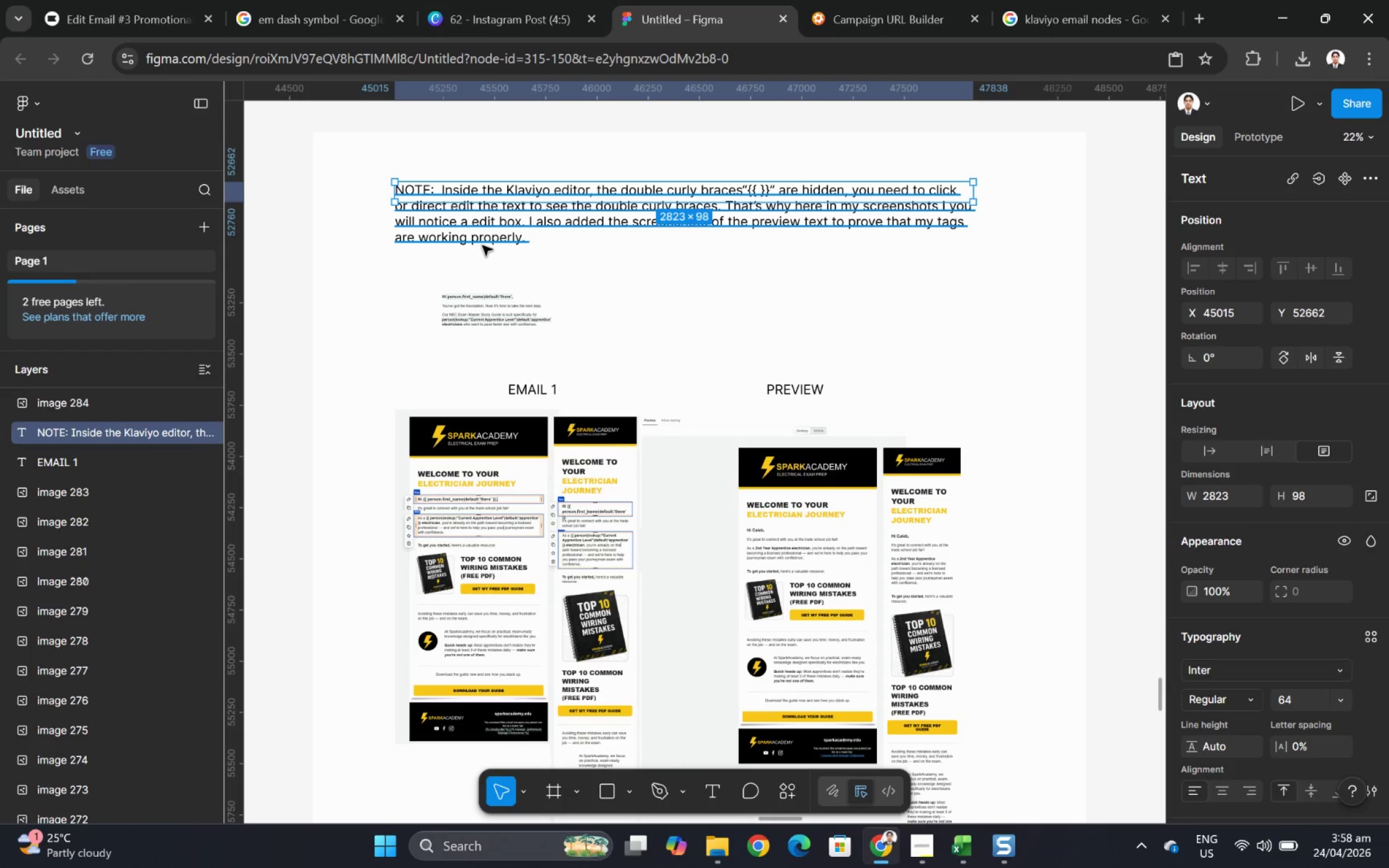 
key(Control+C)
 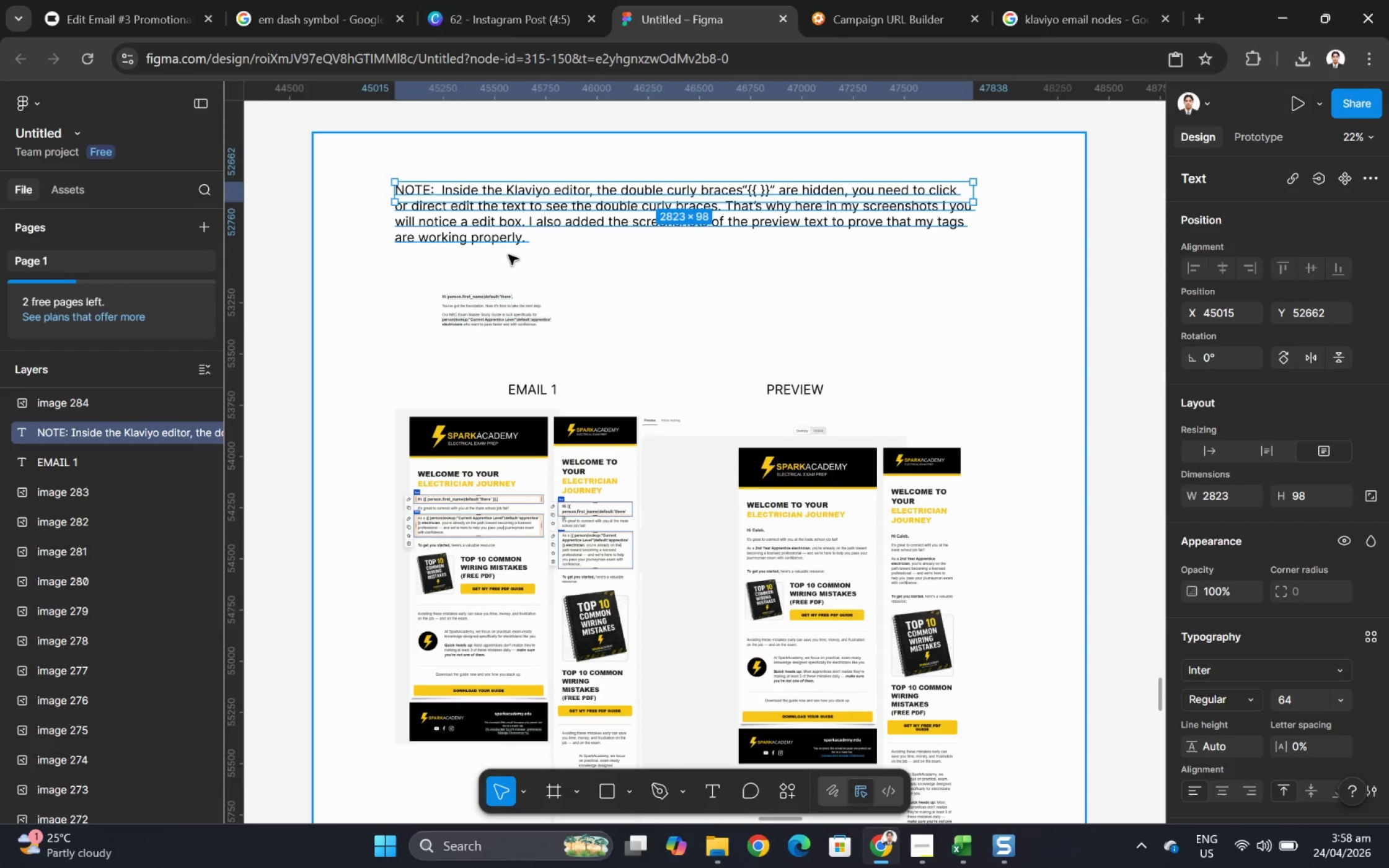 
key(Control+V)
 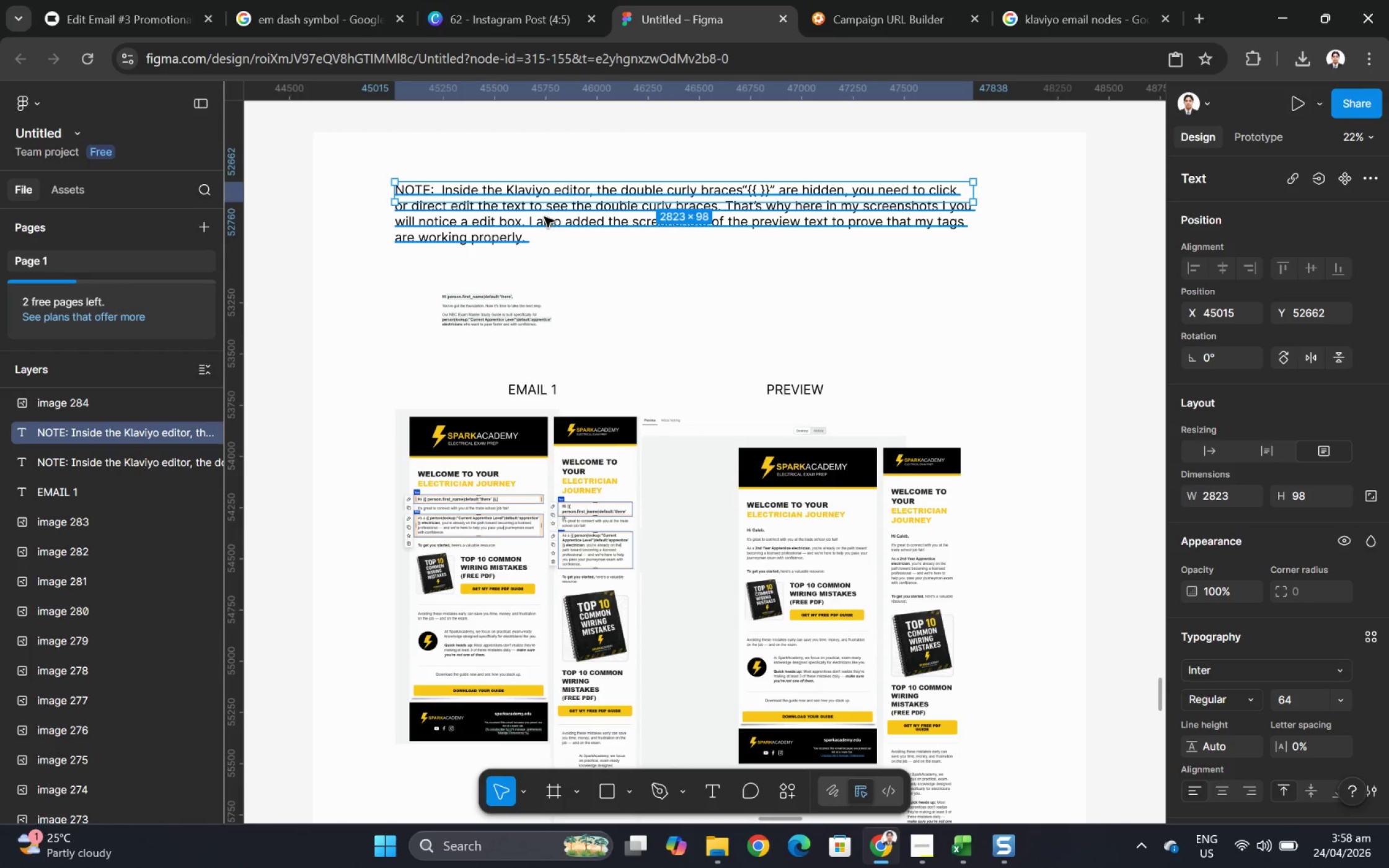 
left_click_drag(start_coordinate=[545, 215], to_coordinate=[540, 290])
 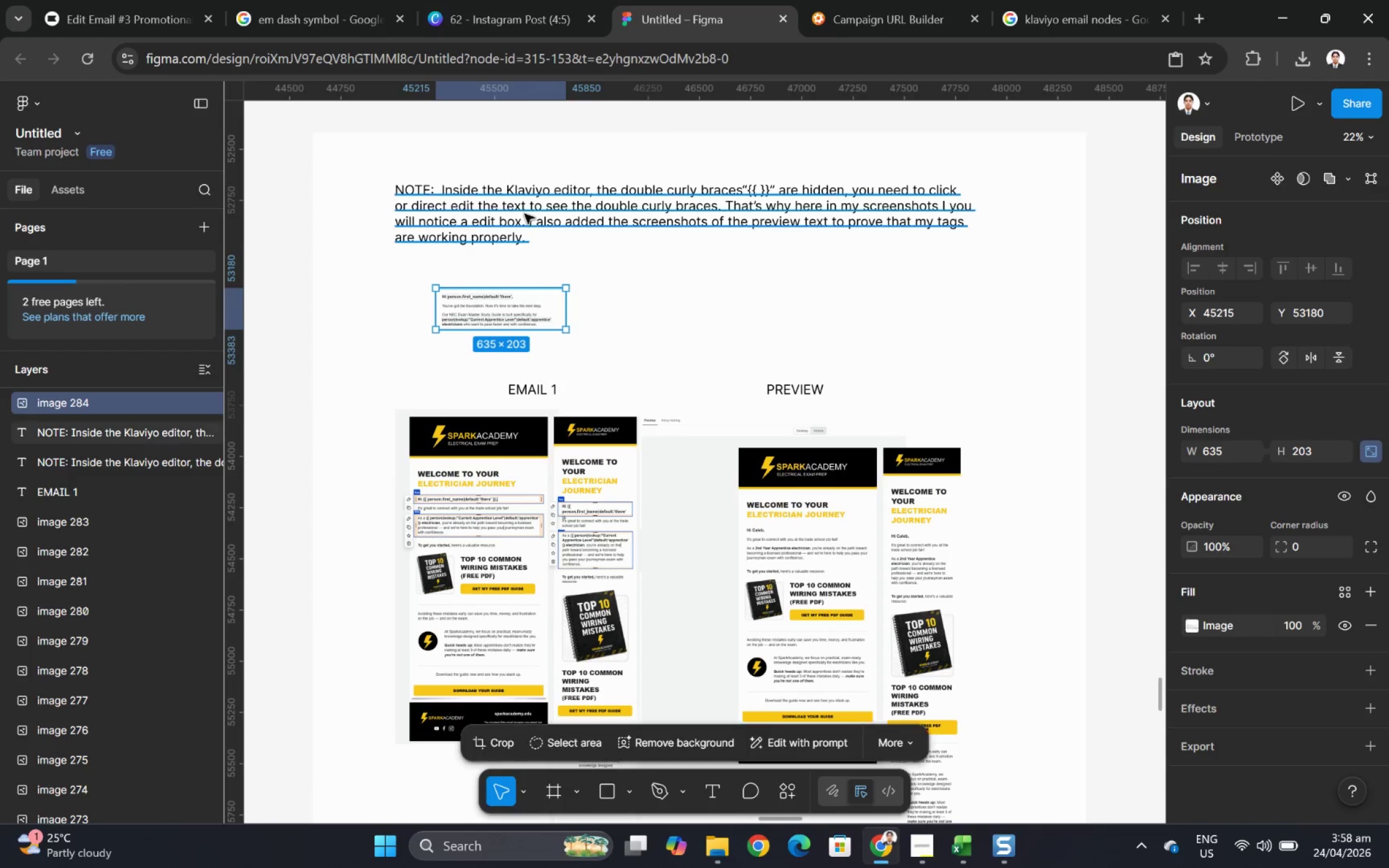 
left_click([523, 213])
 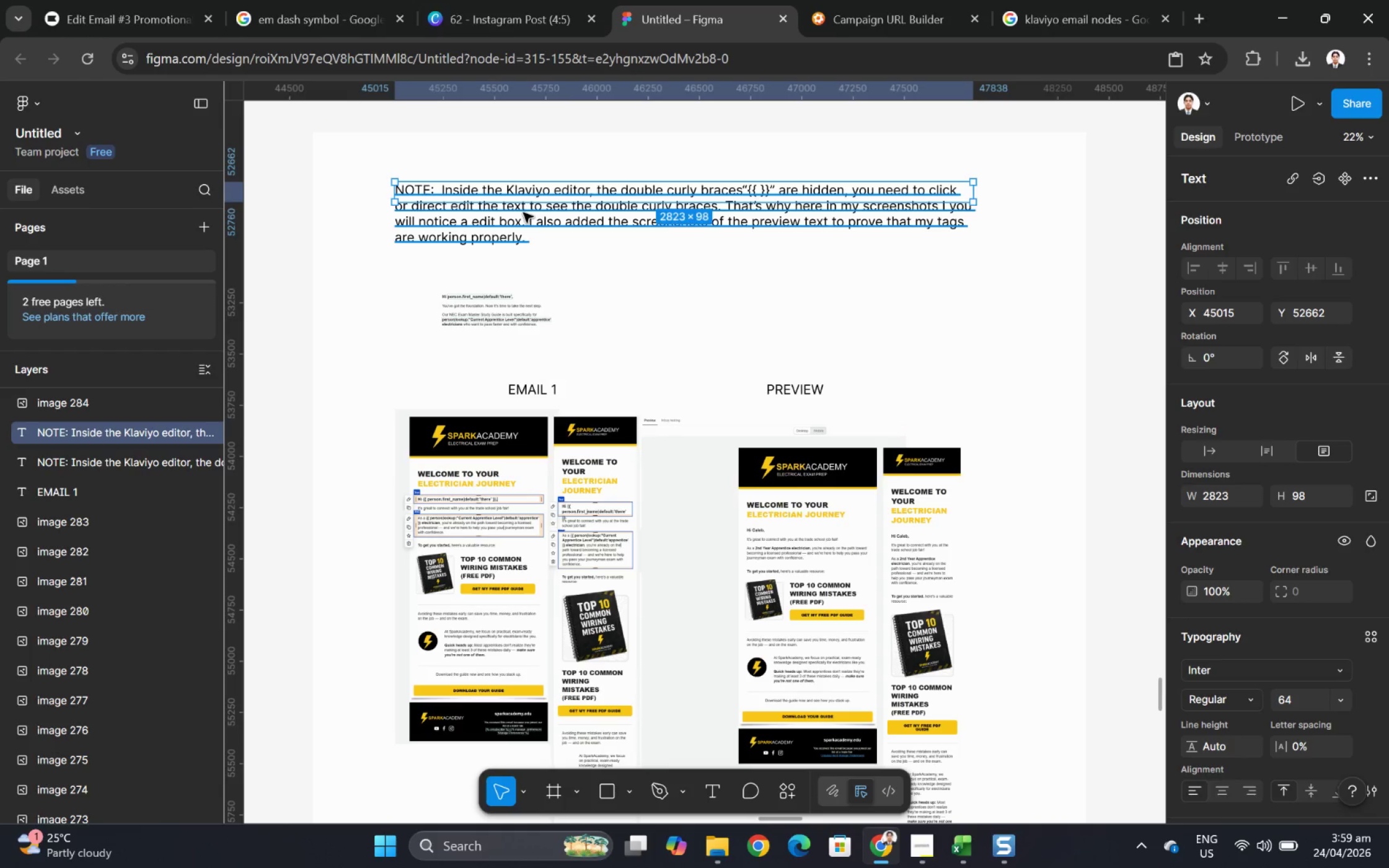 
left_click_drag(start_coordinate=[529, 209], to_coordinate=[529, 261])
 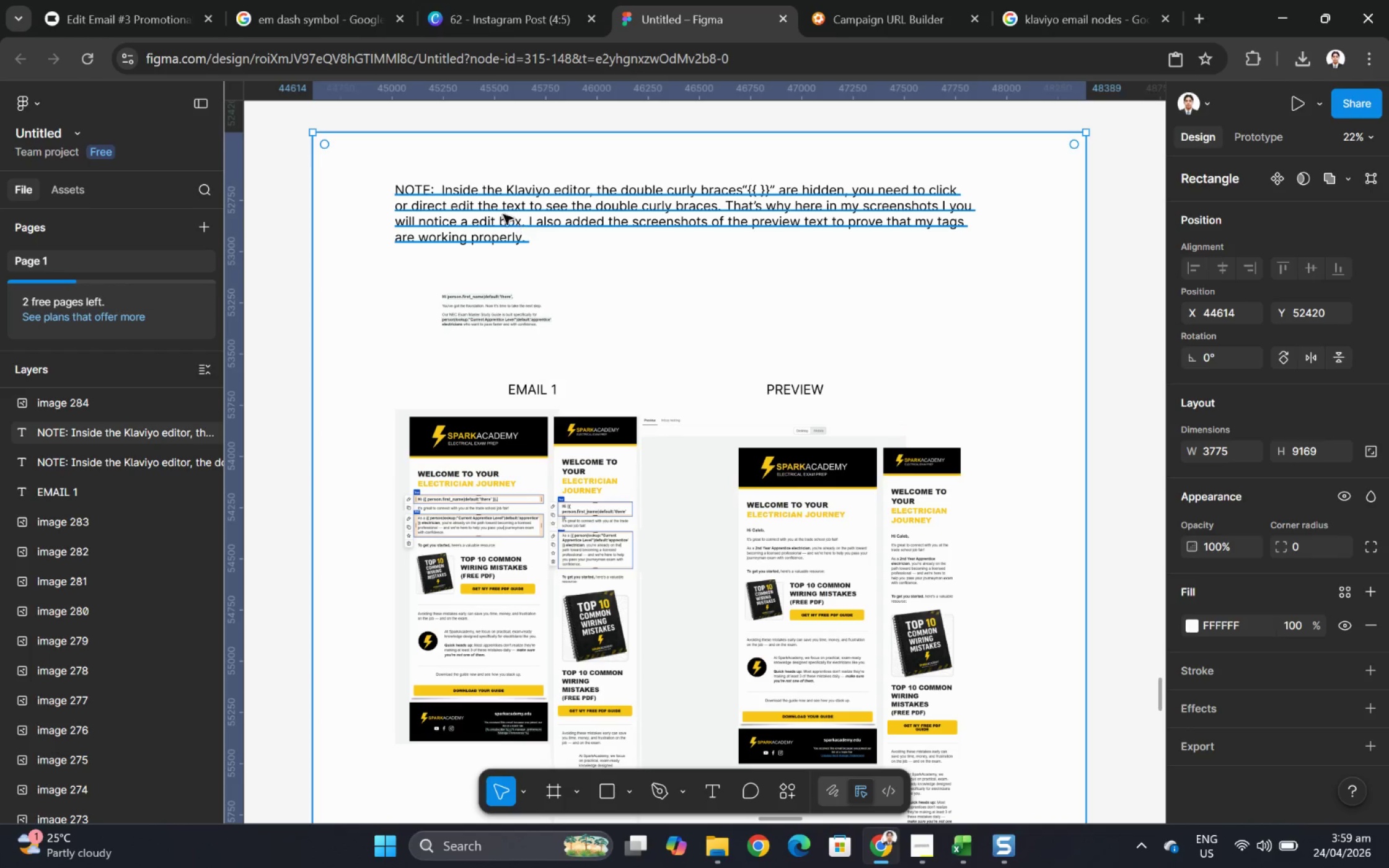 
left_click([500, 213])
 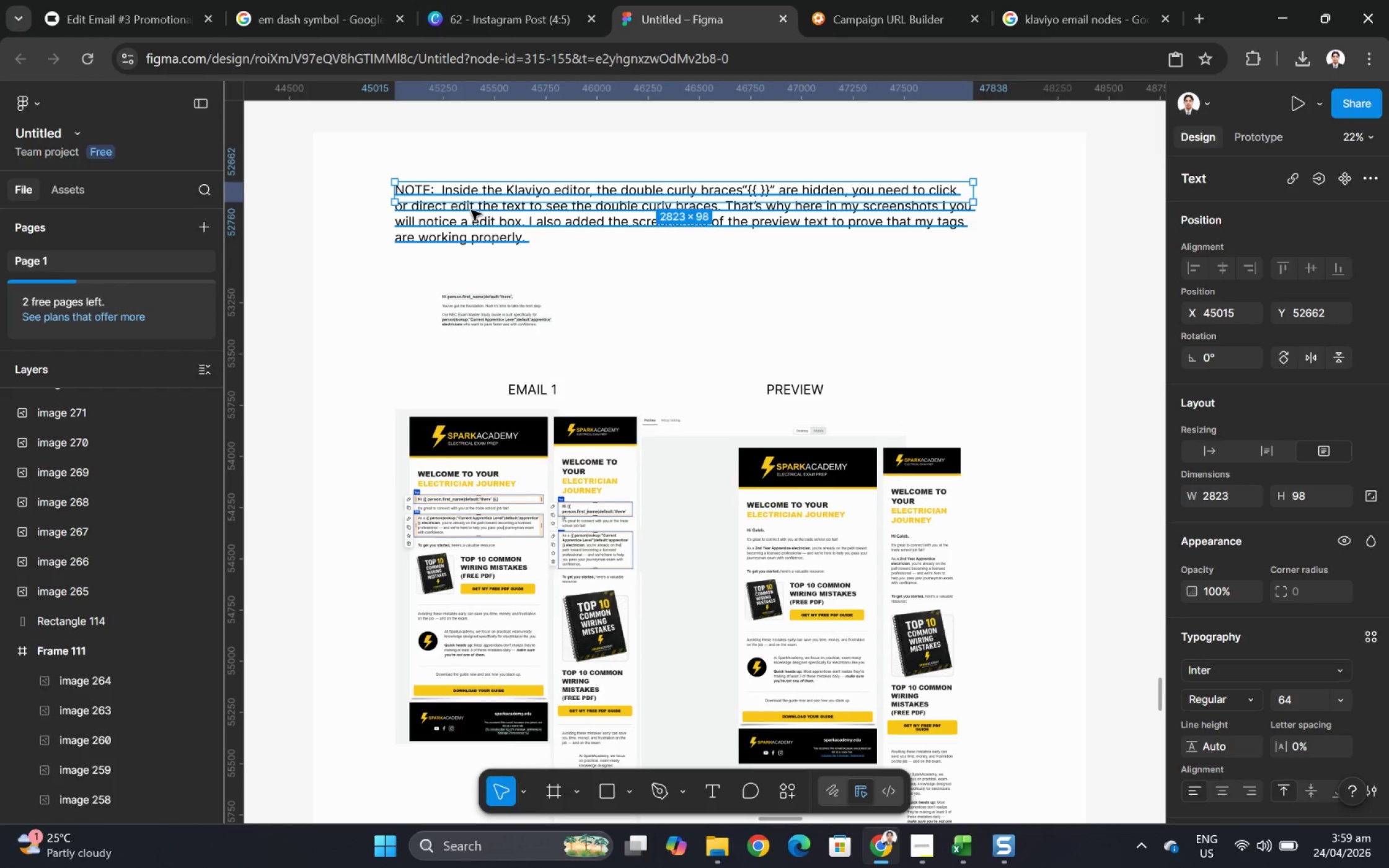 
left_click_drag(start_coordinate=[470, 190], to_coordinate=[472, 268])
 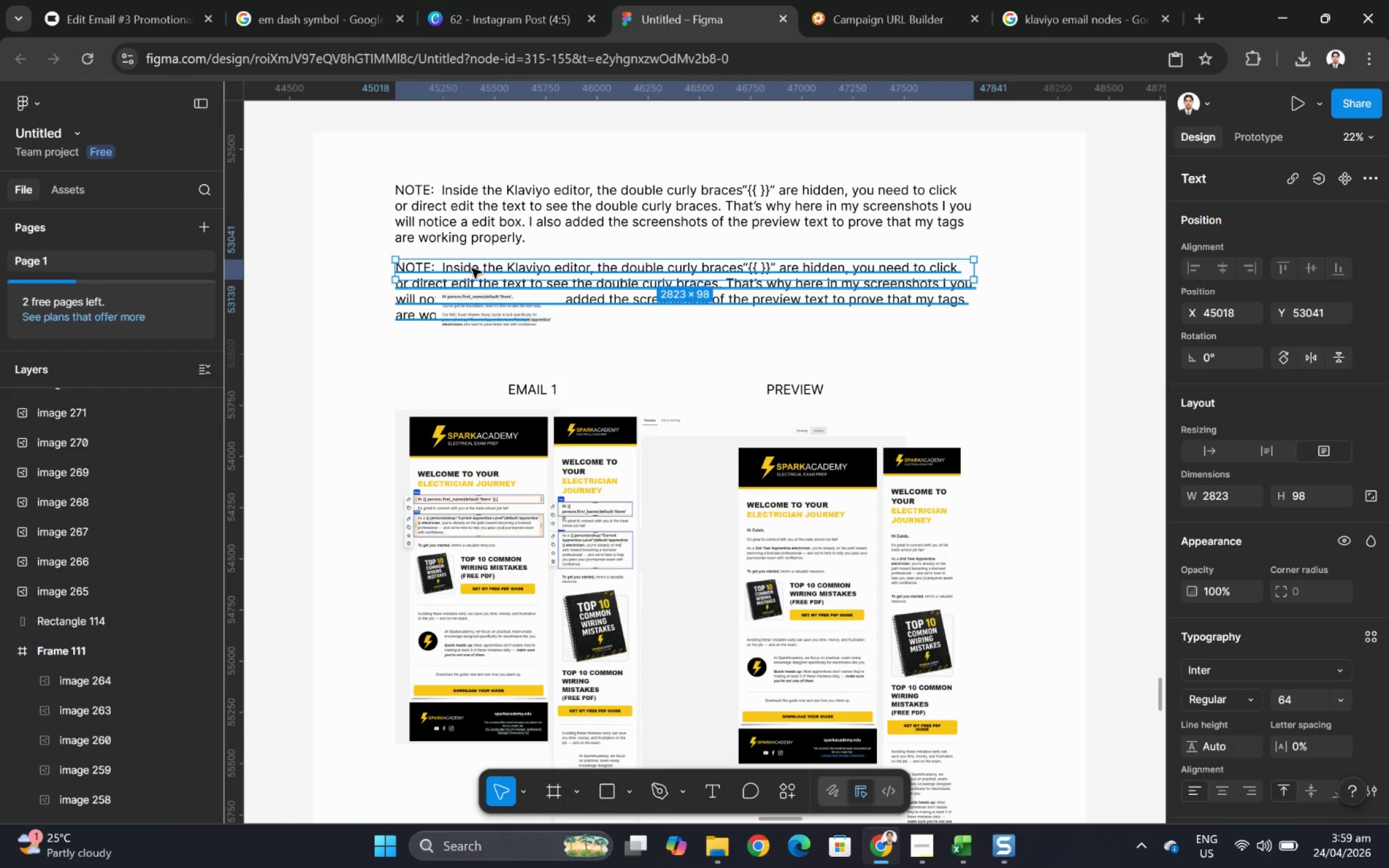 
double_click([472, 268])
 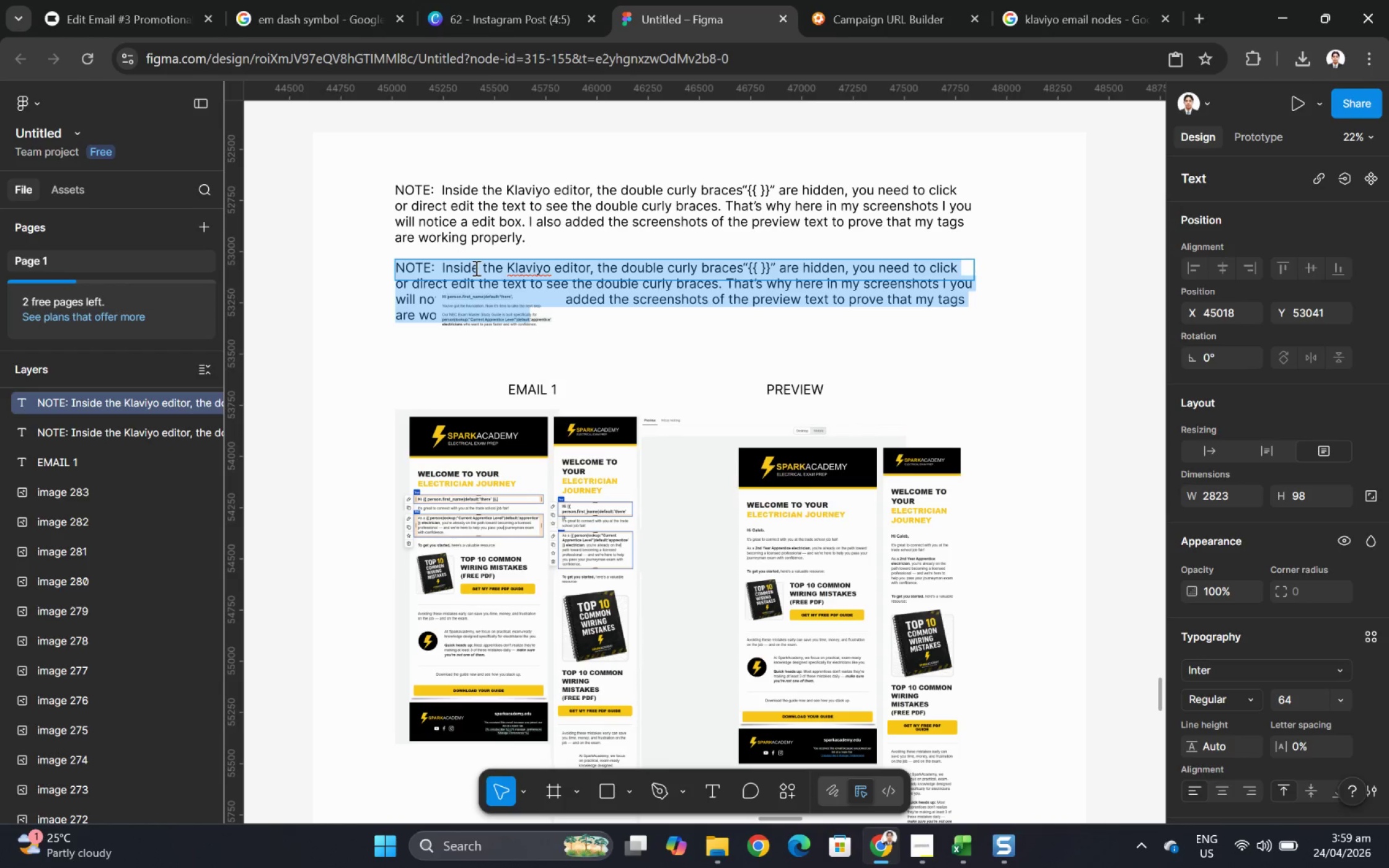 
type(Here is the same)
key(Backspace)
type(ple view in editor:)
 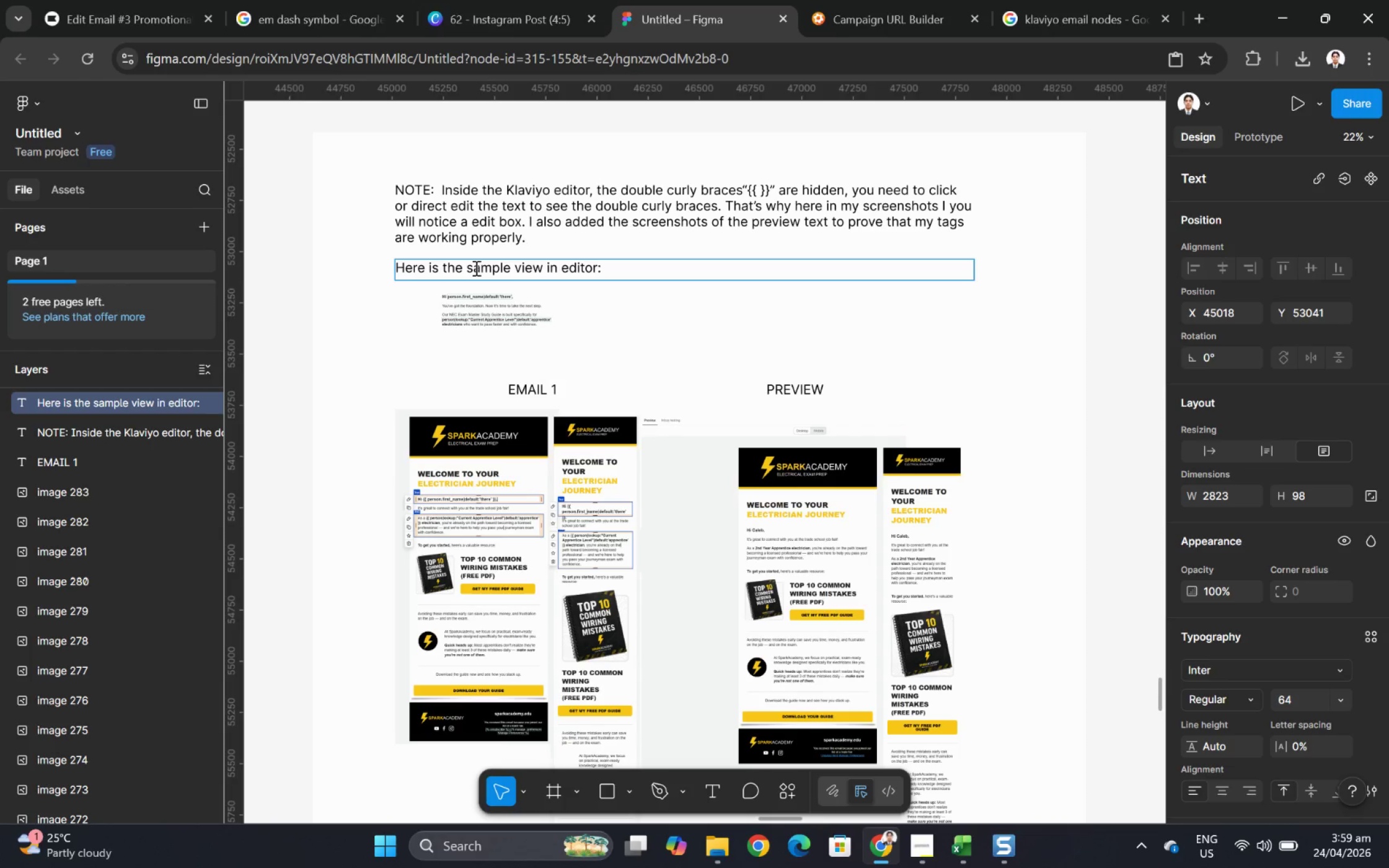 
left_click([511, 304])
 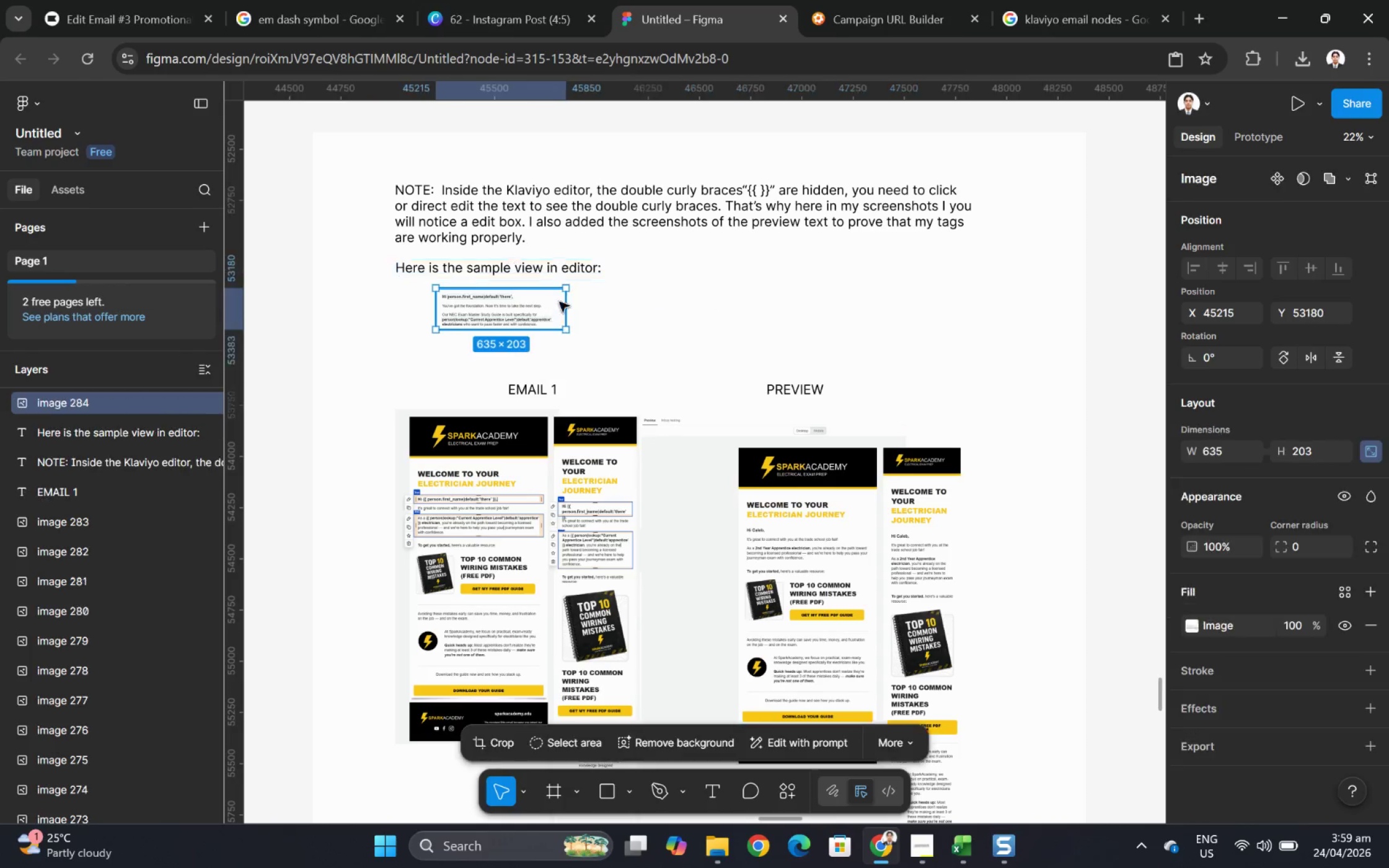 
left_click_drag(start_coordinate=[566, 291], to_coordinate=[725, 291])
 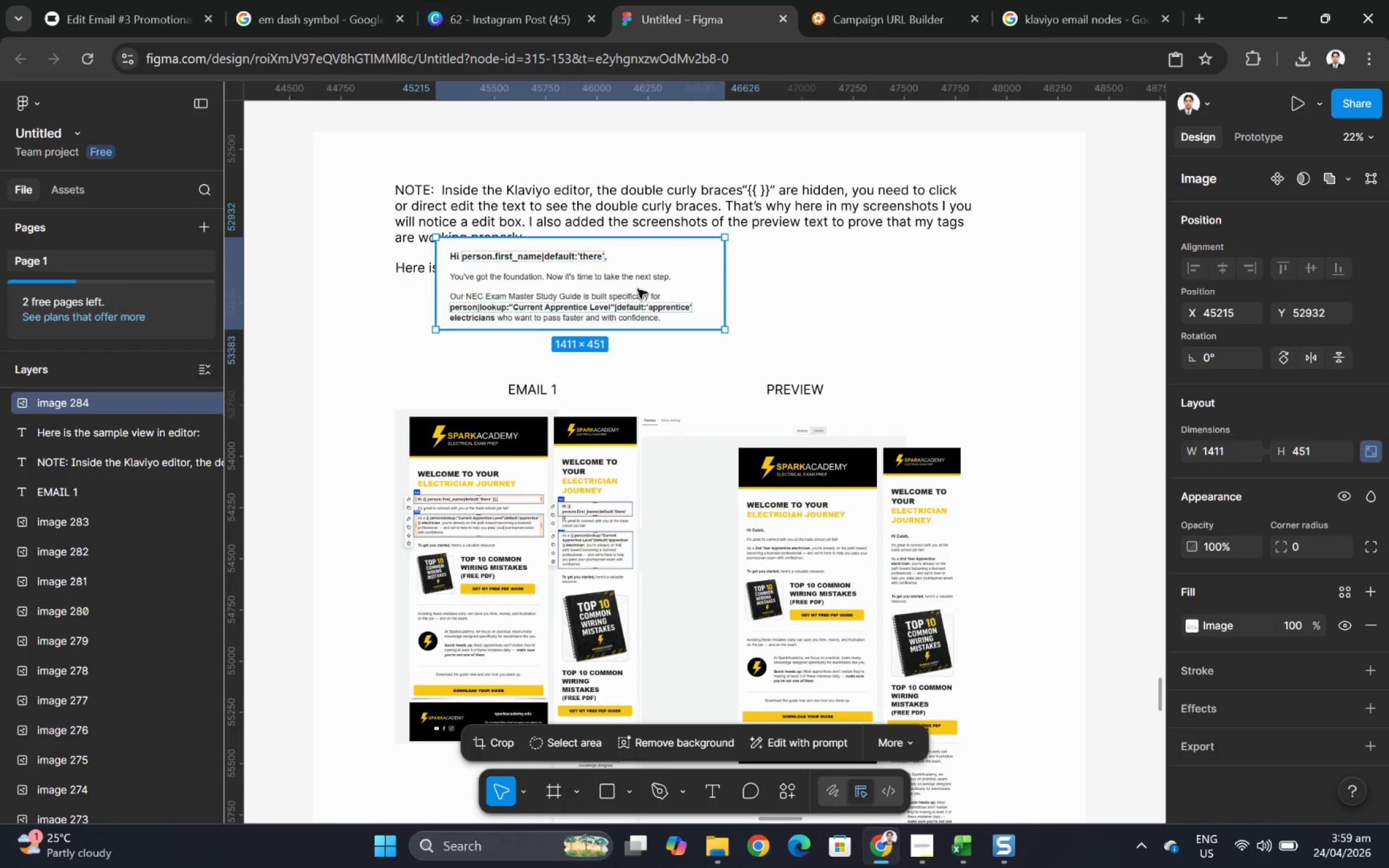 
left_click_drag(start_coordinate=[615, 288], to_coordinate=[796, 293])
 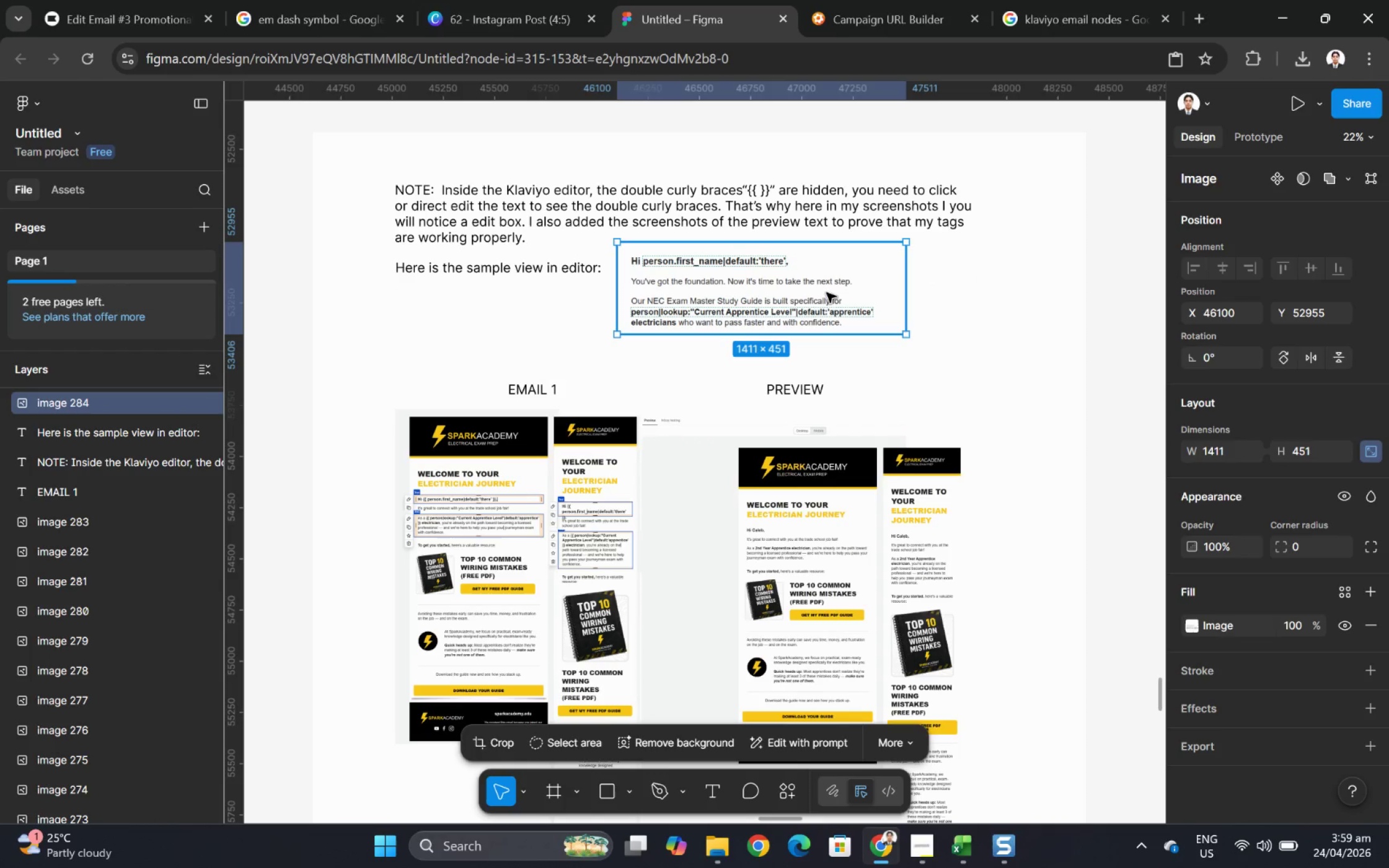 
left_click_drag(start_coordinate=[814, 291], to_coordinate=[836, 297])
 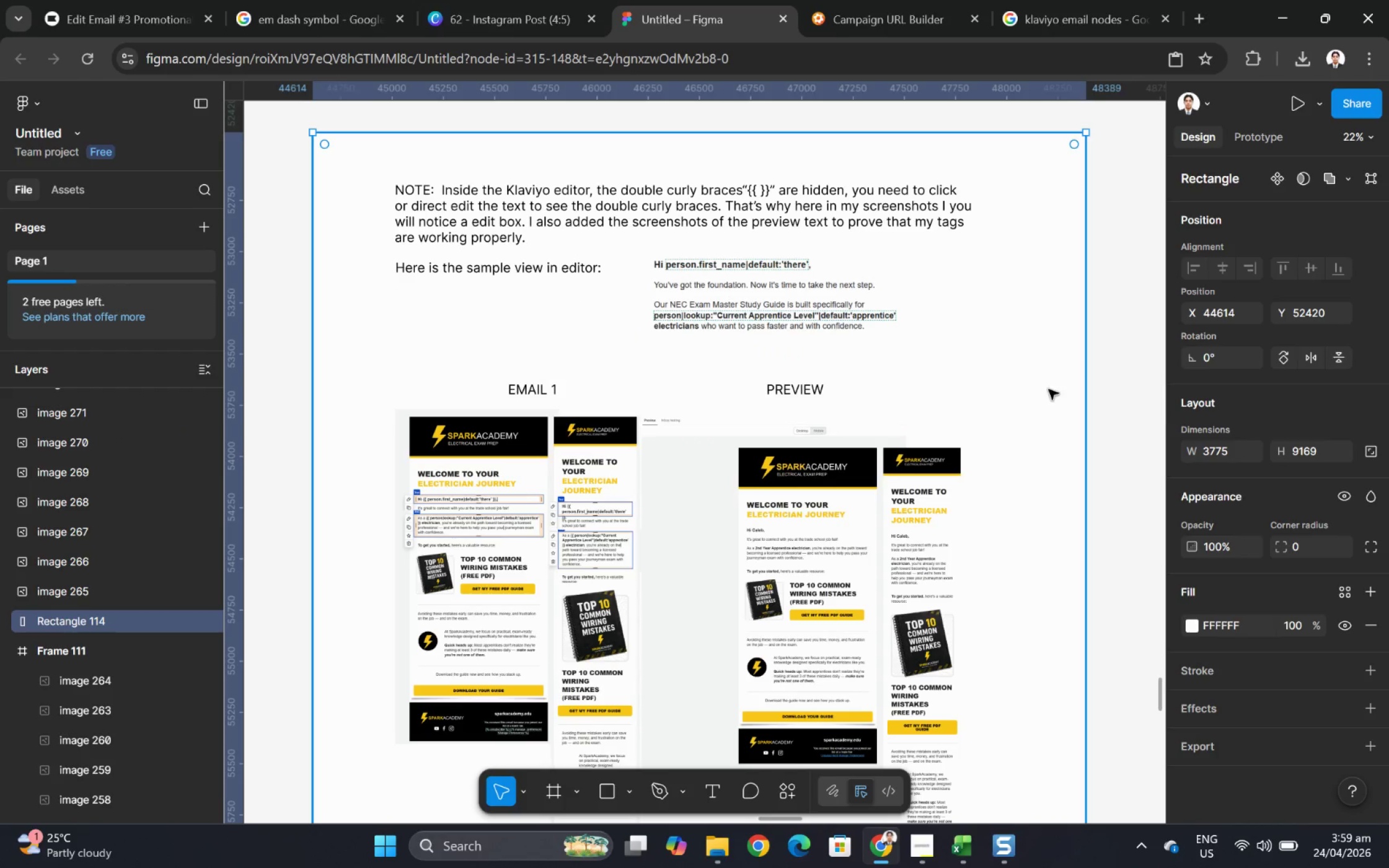 
hold_key(key=ControlLeft, duration=0.41)
scroll: coordinate [978, 347], scroll_direction: up, amount: 4.0
 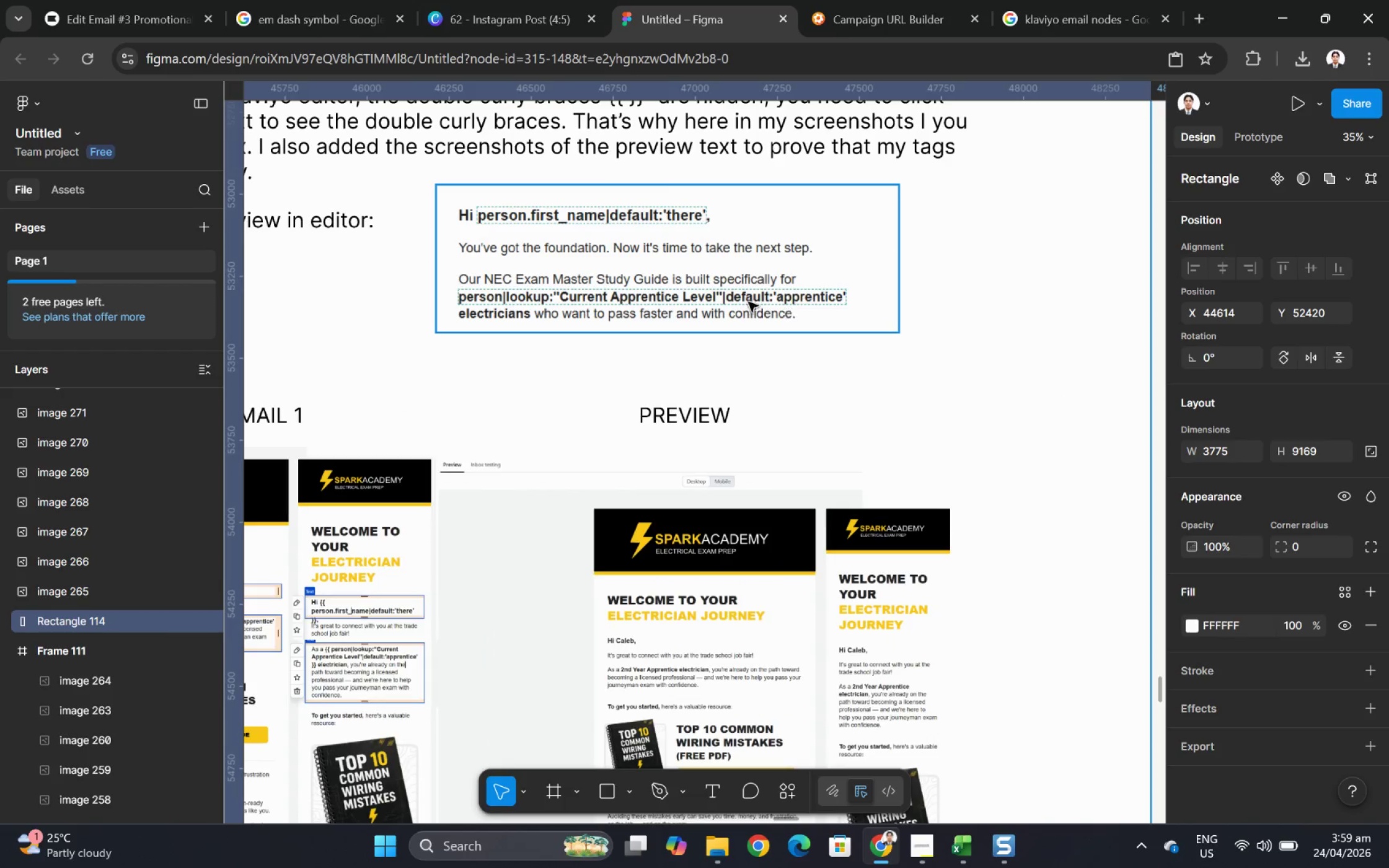 
hold_key(key=ControlLeft, duration=0.39)
scroll: coordinate [758, 308], scroll_direction: down, amount: 3.0
 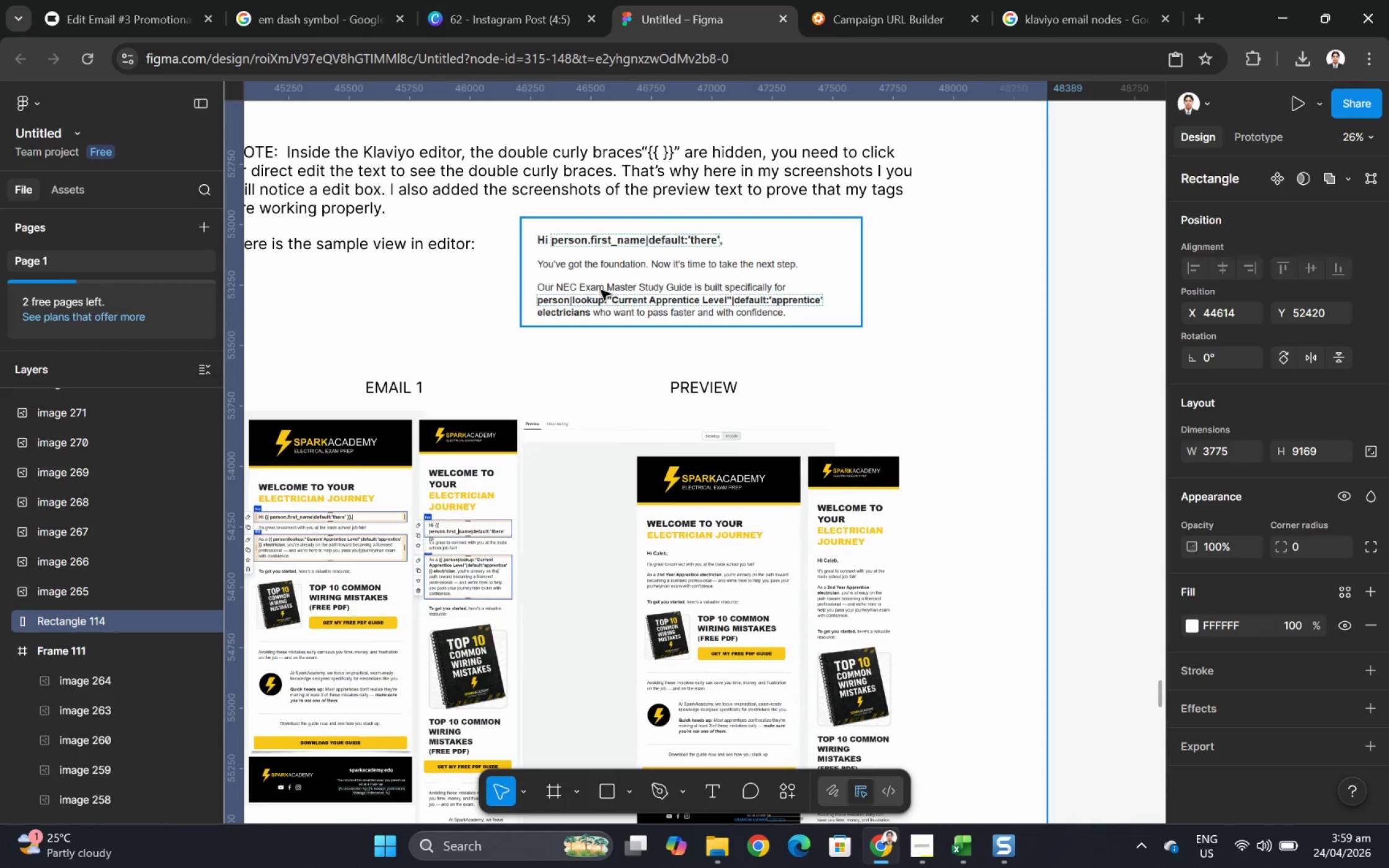 
left_click_drag(start_coordinate=[599, 286], to_coordinate=[554, 282])
 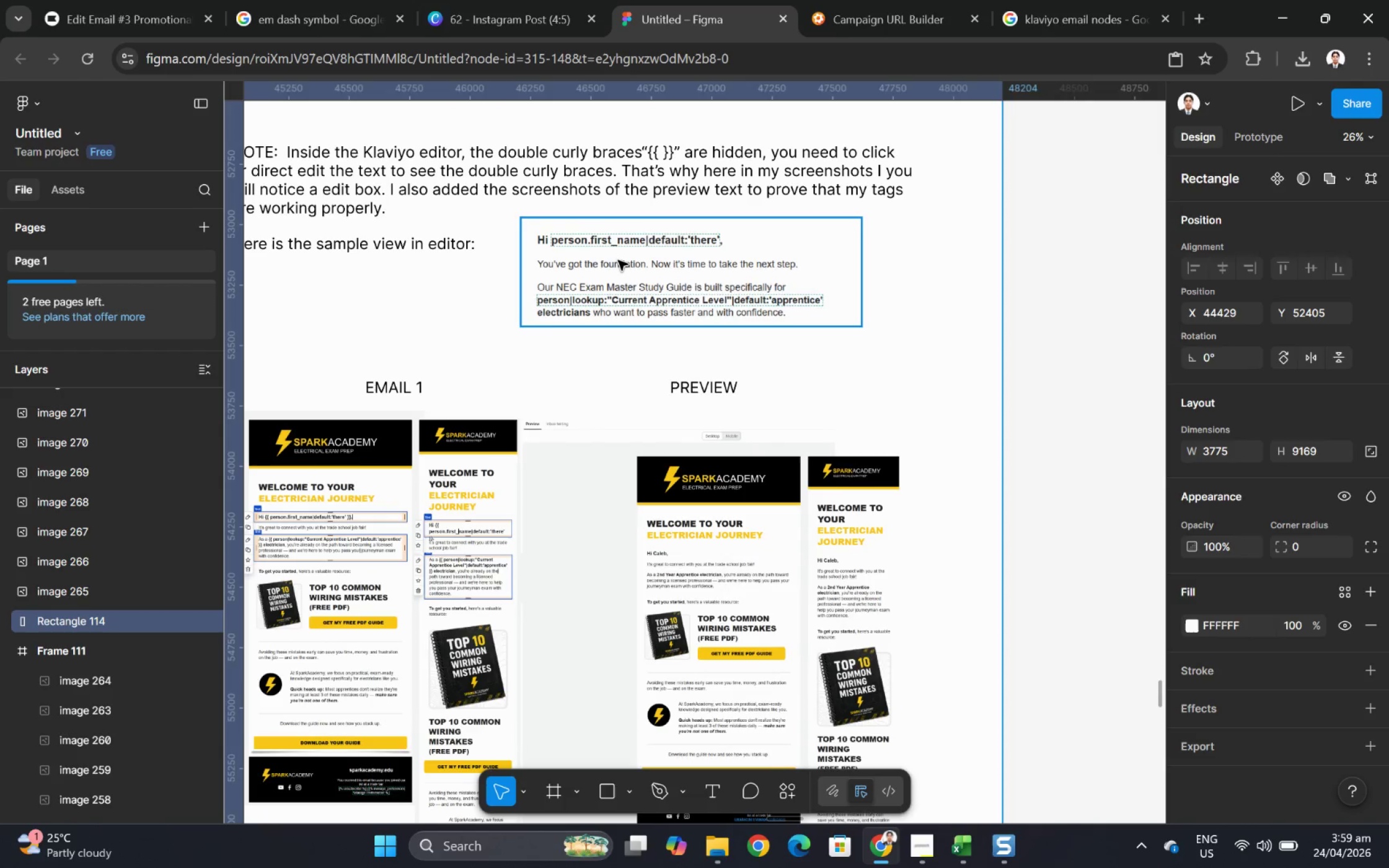 
left_click([618, 260])
 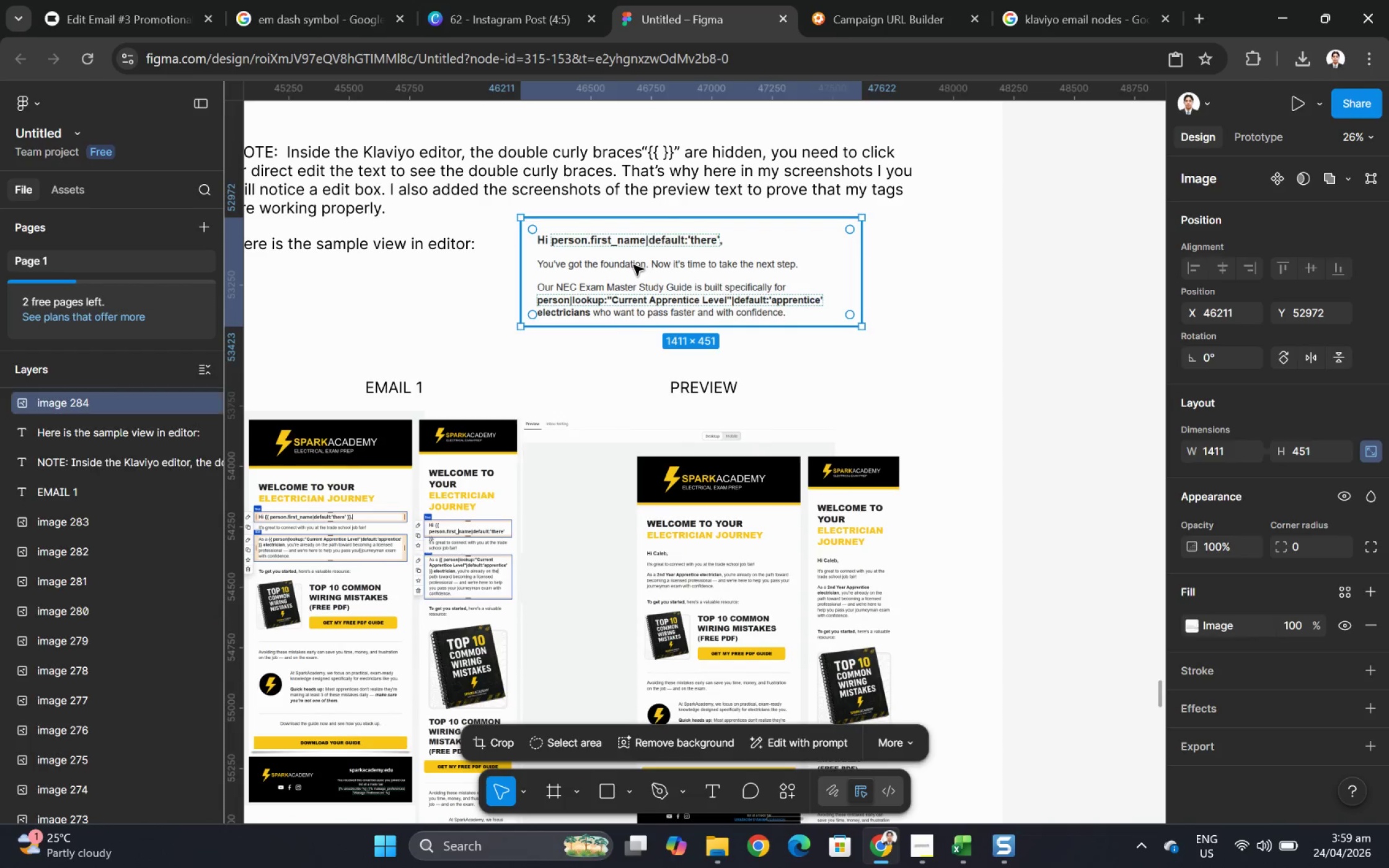 
left_click_drag(start_coordinate=[635, 266], to_coordinate=[598, 267])
 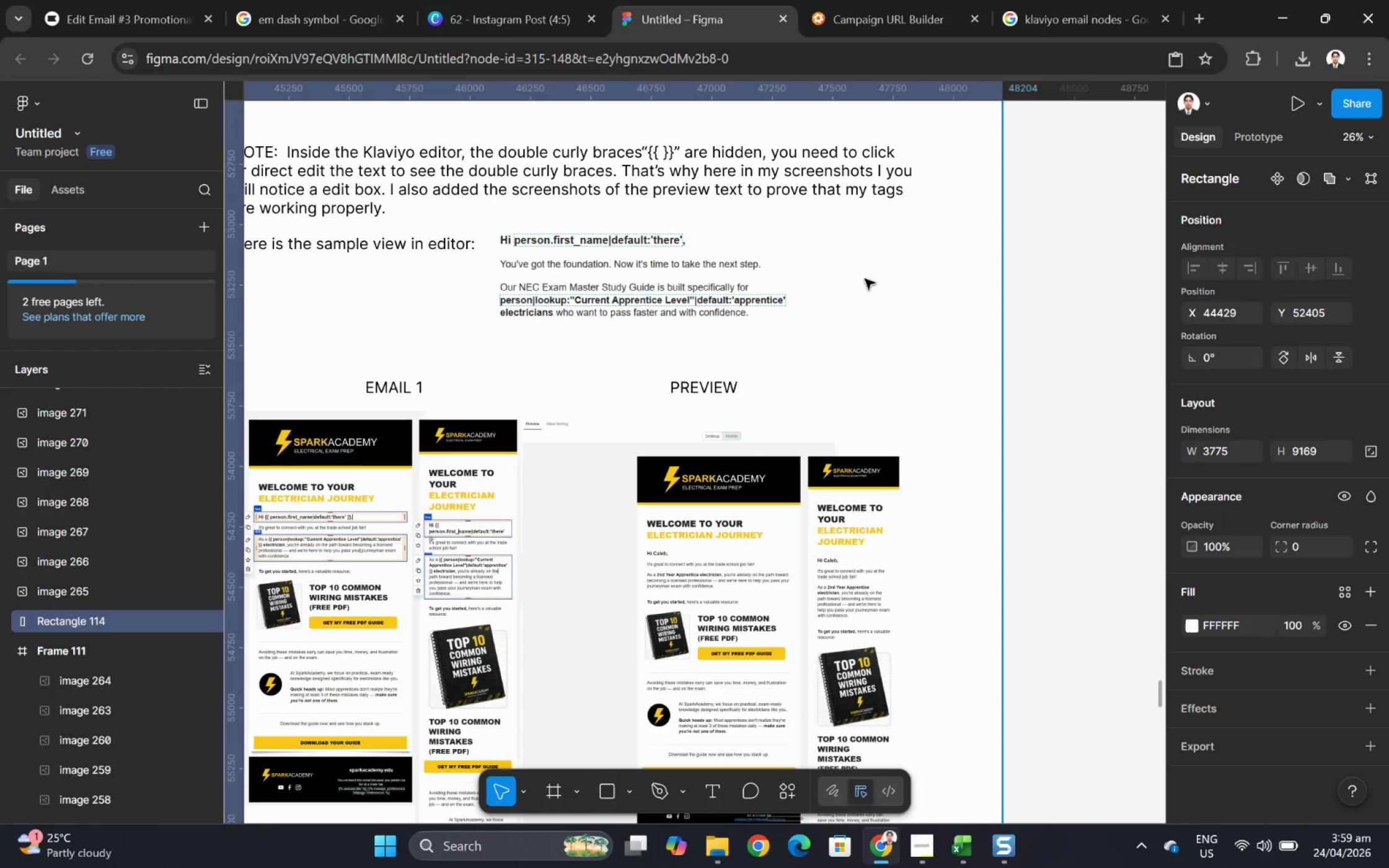 
hold_key(key=ControlLeft, duration=1.43)
scroll: coordinate [901, 351], scroll_direction: down, amount: 4.0
 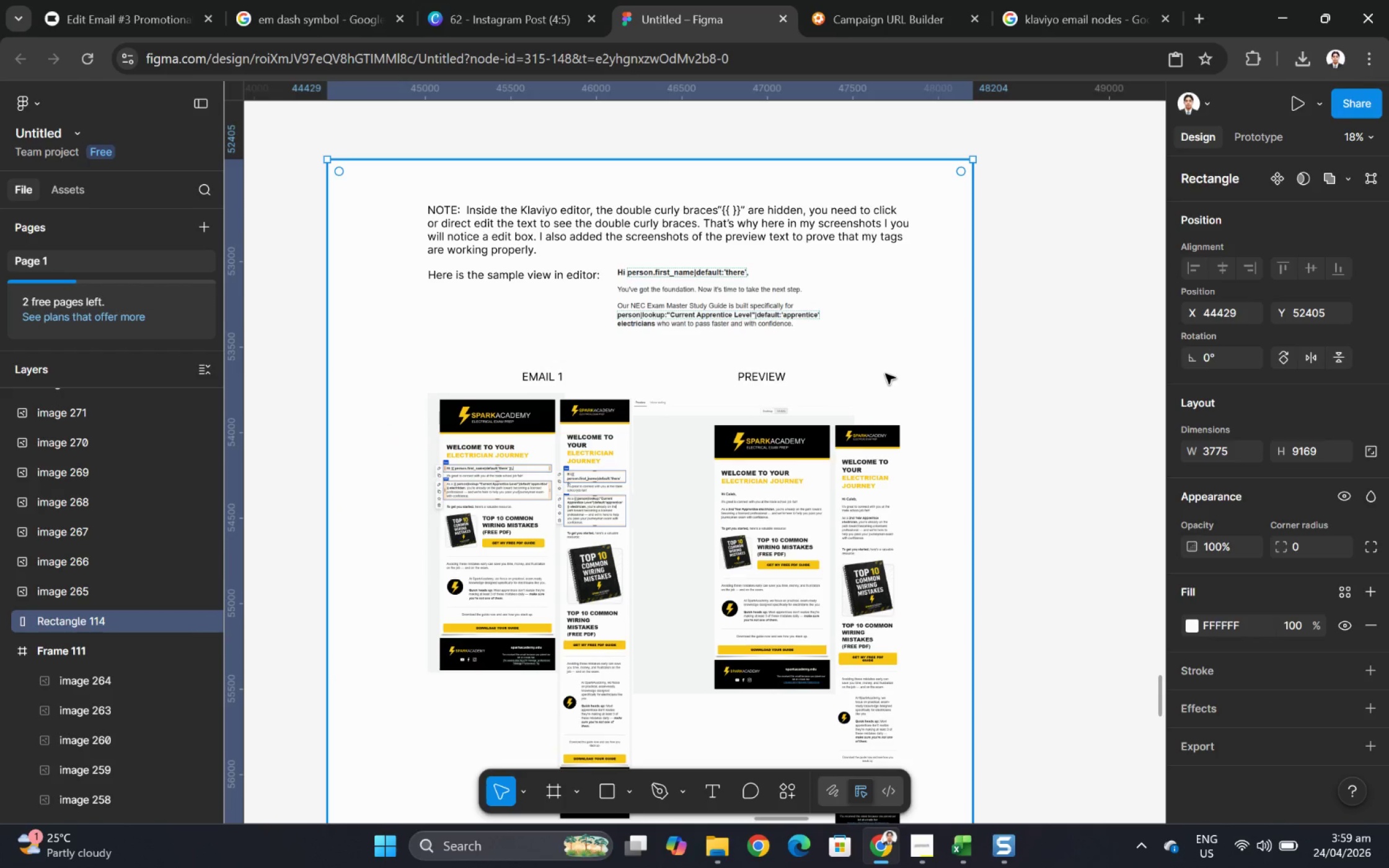 
wait(5.85)
 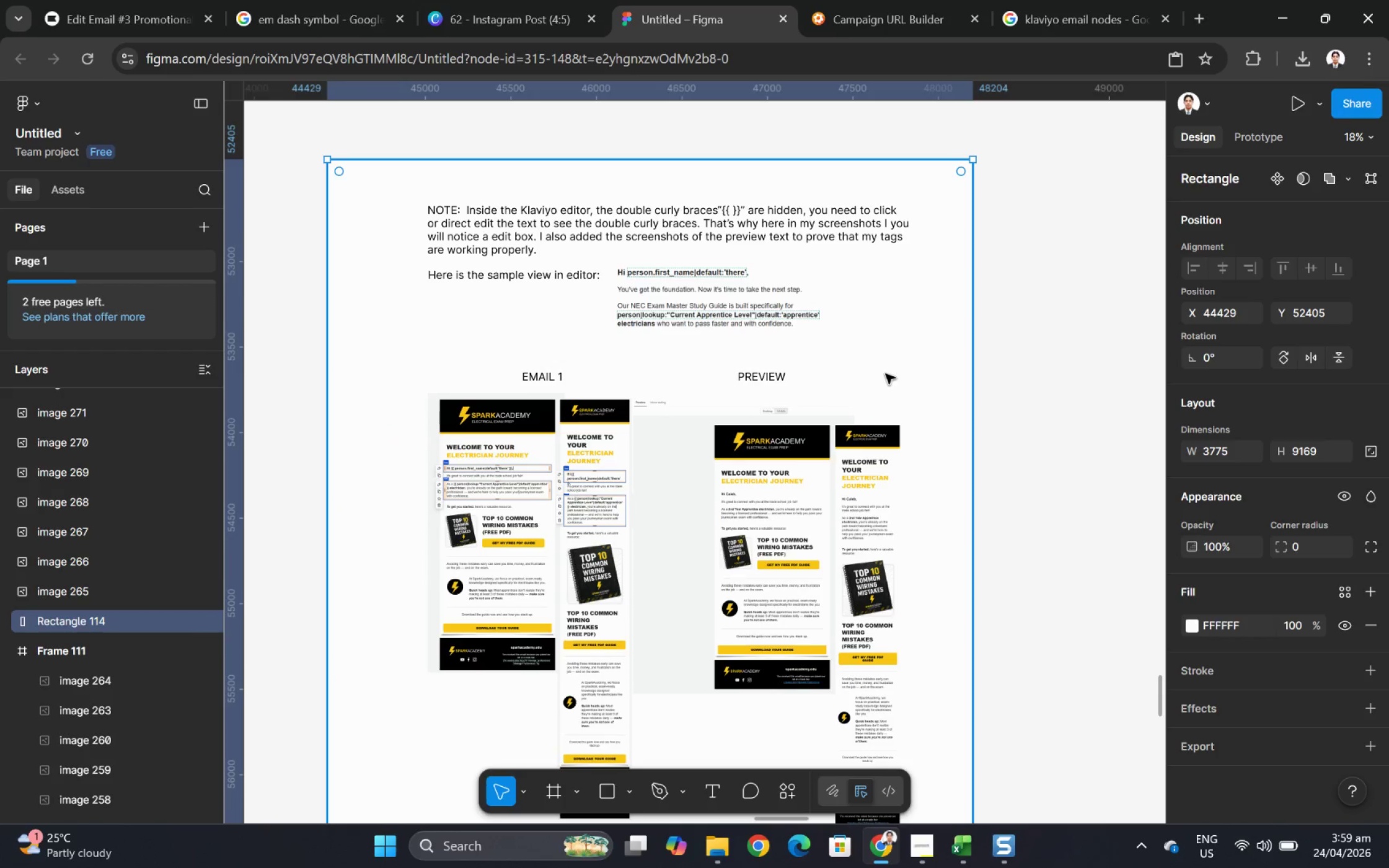 
hold_key(key=ControlLeft, duration=1.71)
scroll: coordinate [480, 515], scroll_direction: up, amount: 5.0
 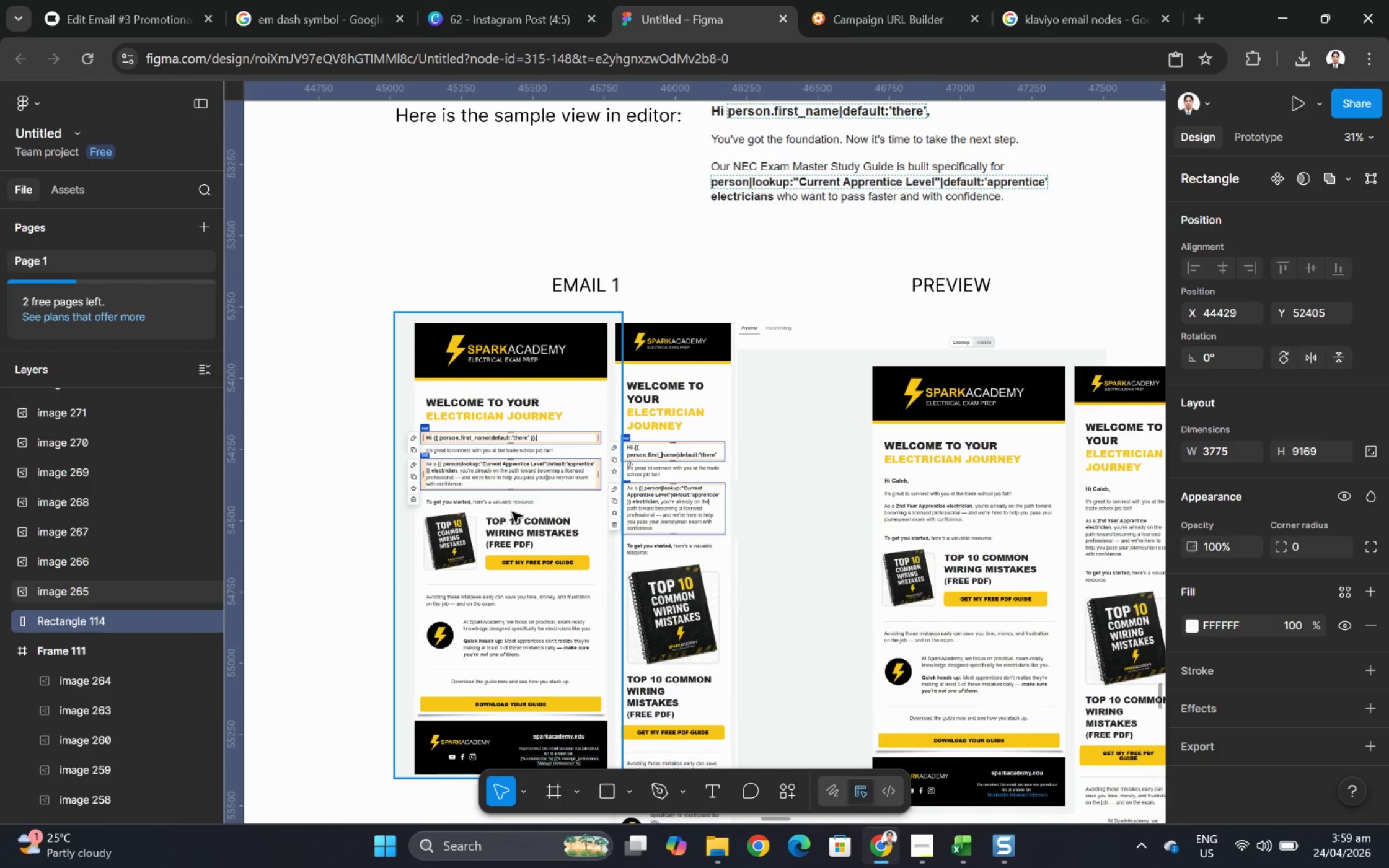 
scroll: coordinate [521, 508], scroll_direction: down, amount: 5.0
 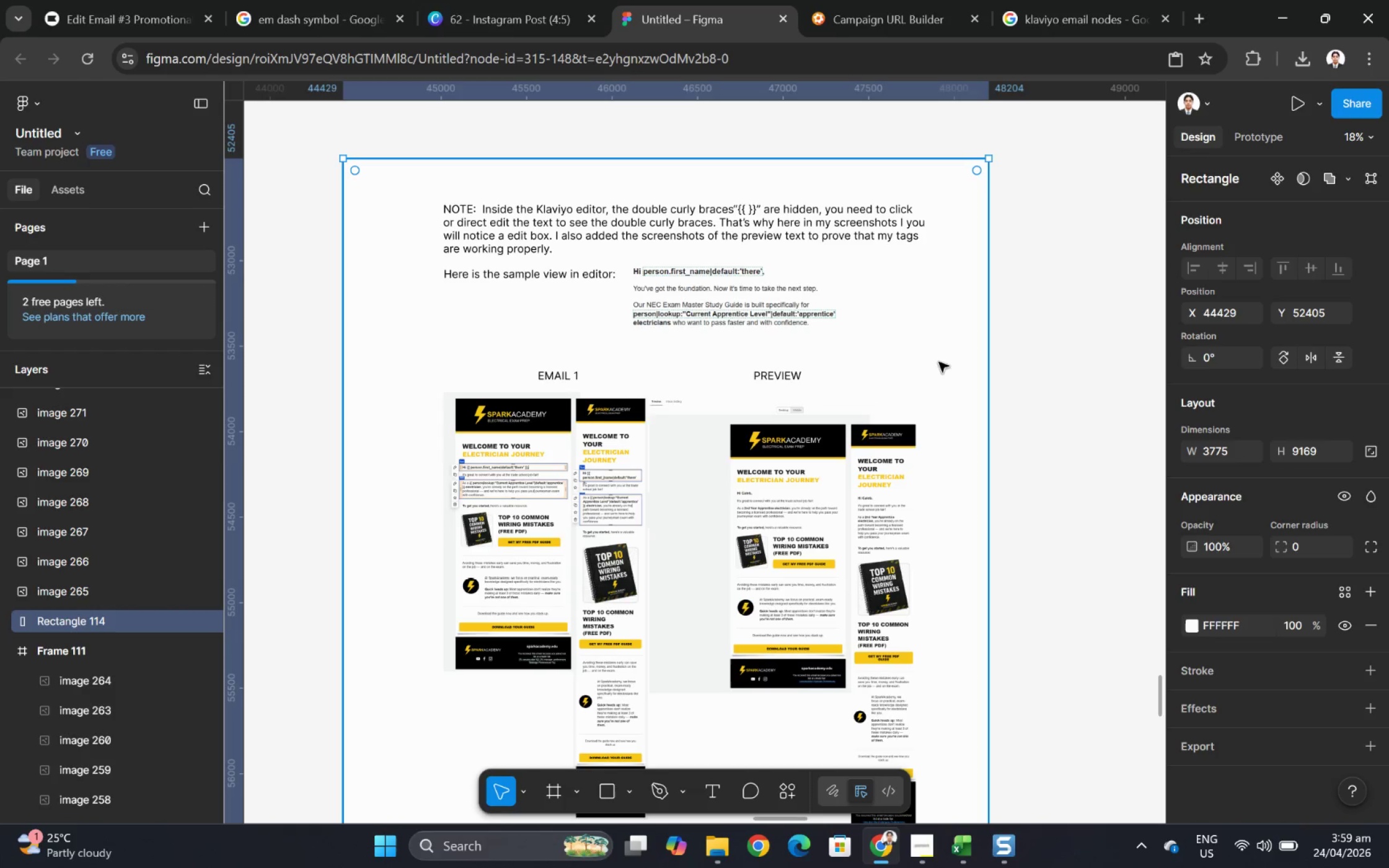 
hold_key(key=ControlLeft, duration=0.45)
scroll: coordinate [934, 362], scroll_direction: down, amount: 3.0
 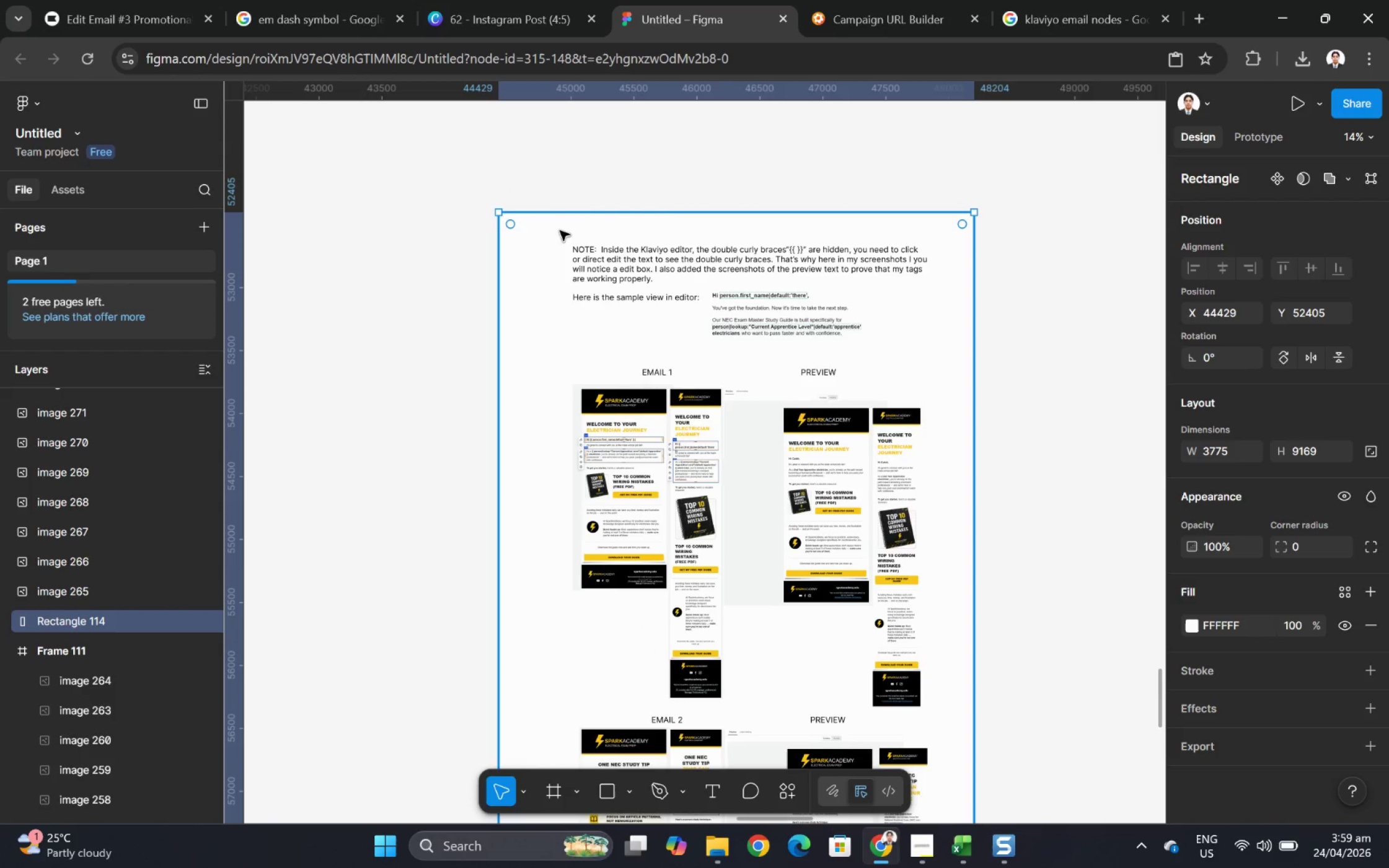 
hold_key(key=ControlLeft, duration=0.35)
scroll: coordinate [502, 231], scroll_direction: down, amount: 6.0
 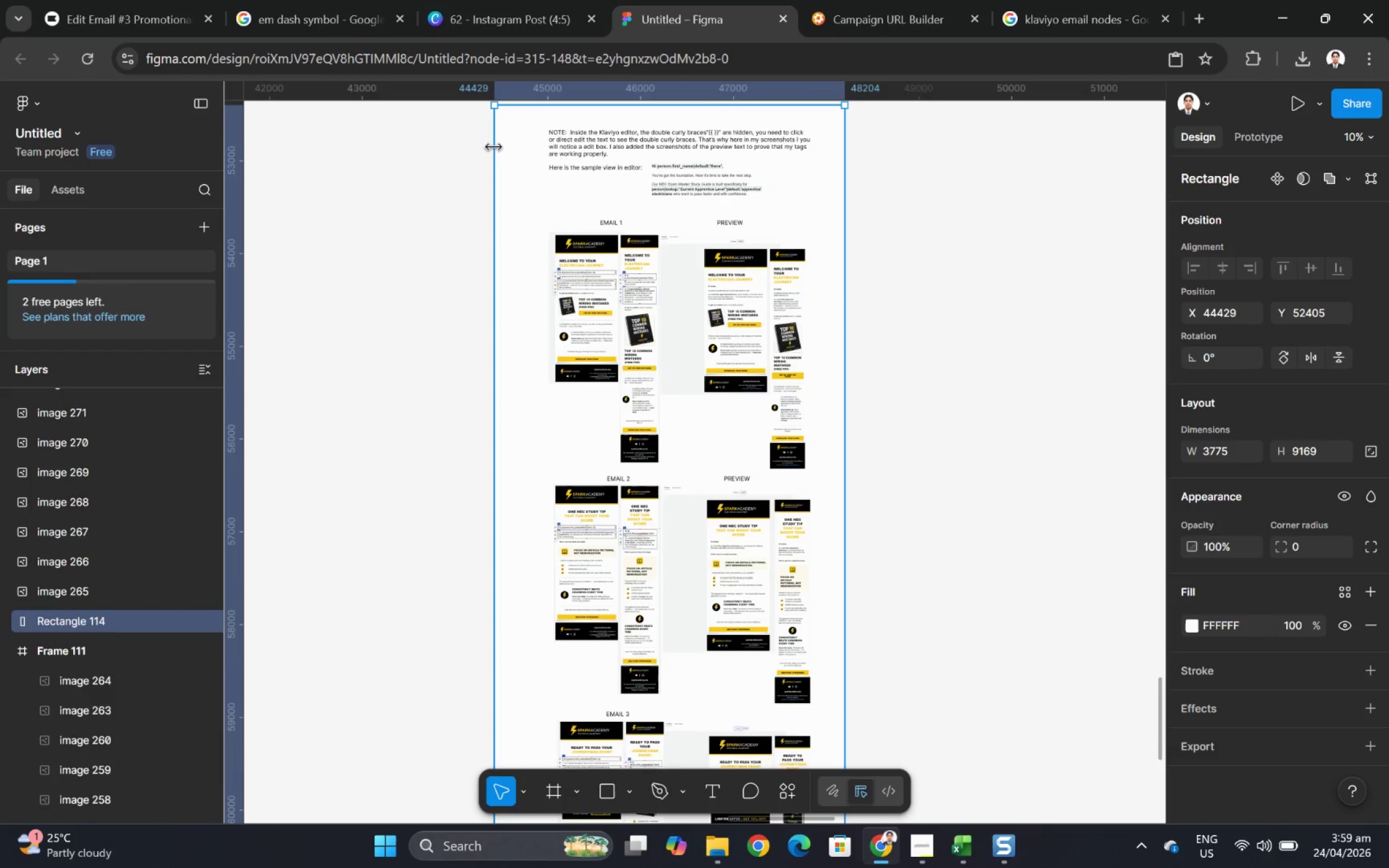 
hold_key(key=ControlLeft, duration=1.23)
scroll: coordinate [488, 247], scroll_direction: down, amount: 4.0
 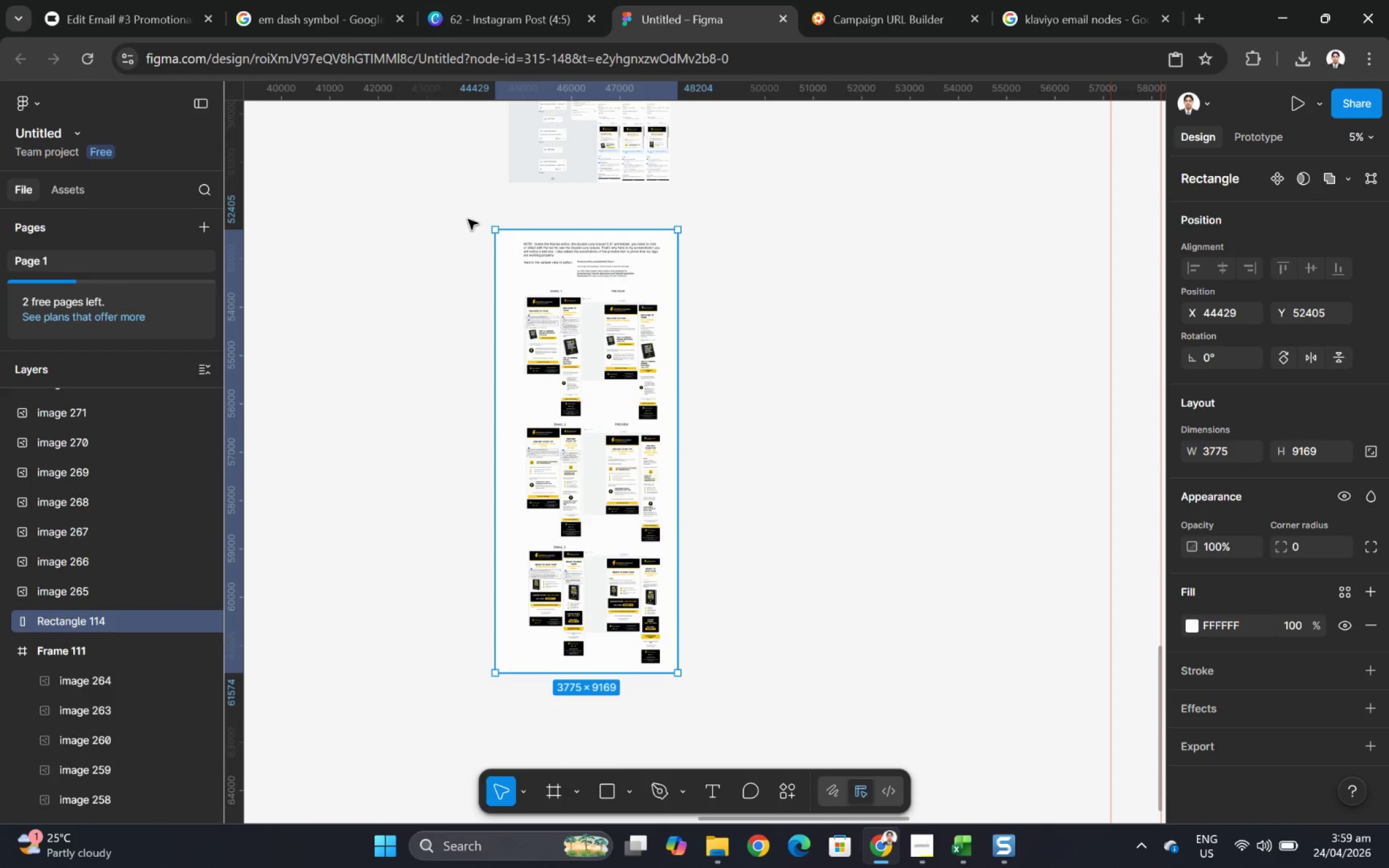 
left_click_drag(start_coordinate=[469, 208], to_coordinate=[692, 685])
 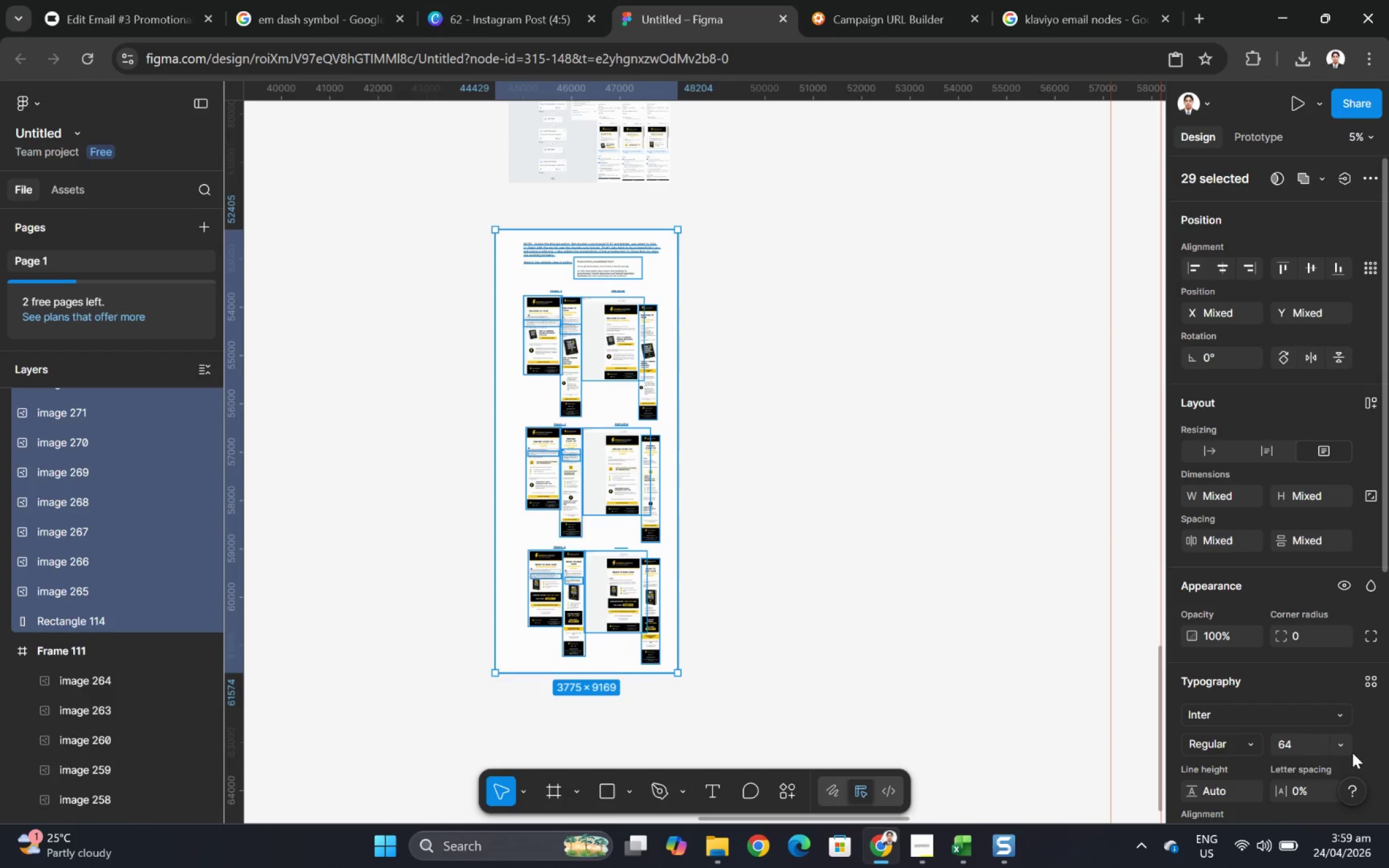 
scroll: coordinate [1360, 733], scroll_direction: down, amount: 8.0
 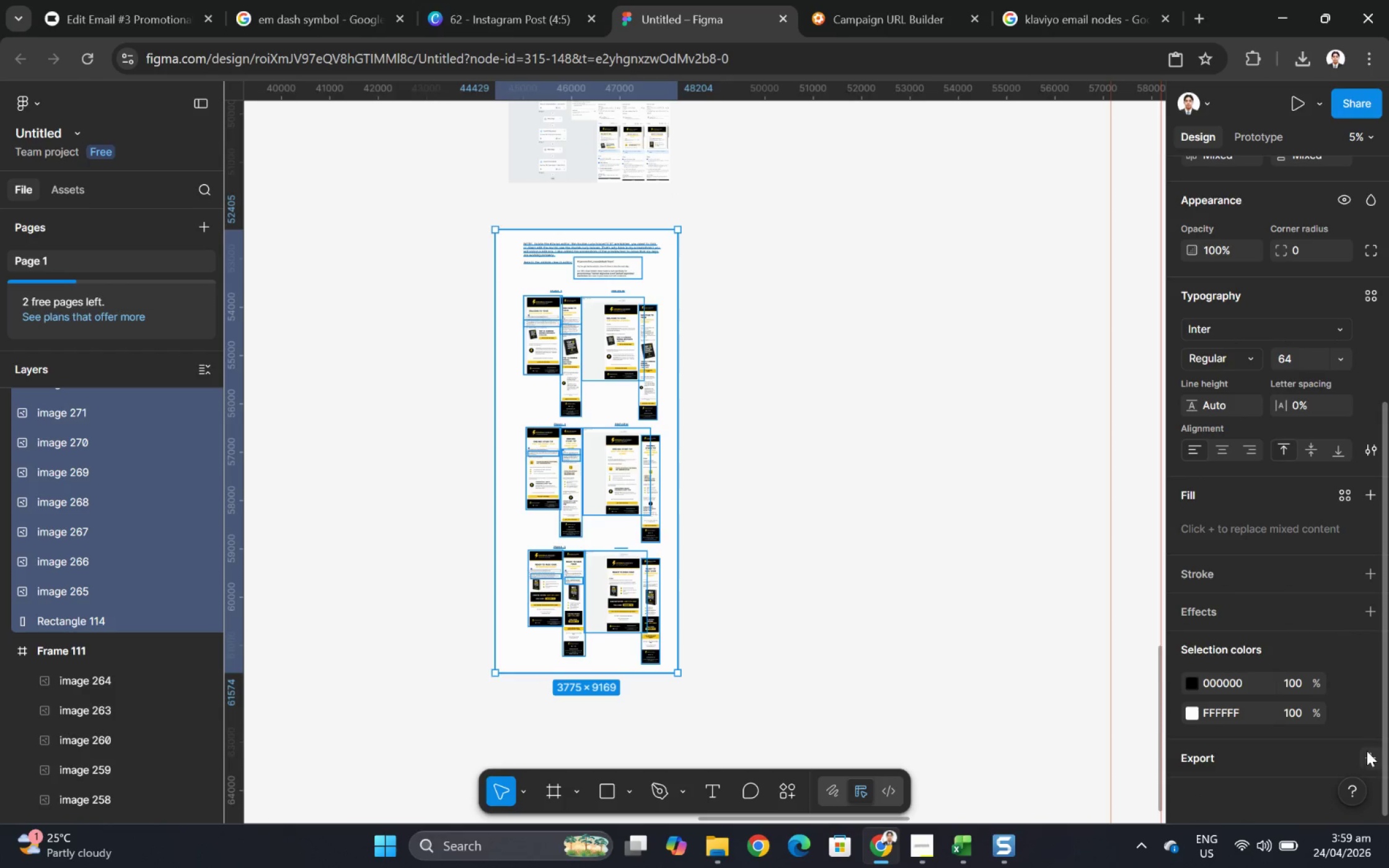 
left_click([1369, 750])
 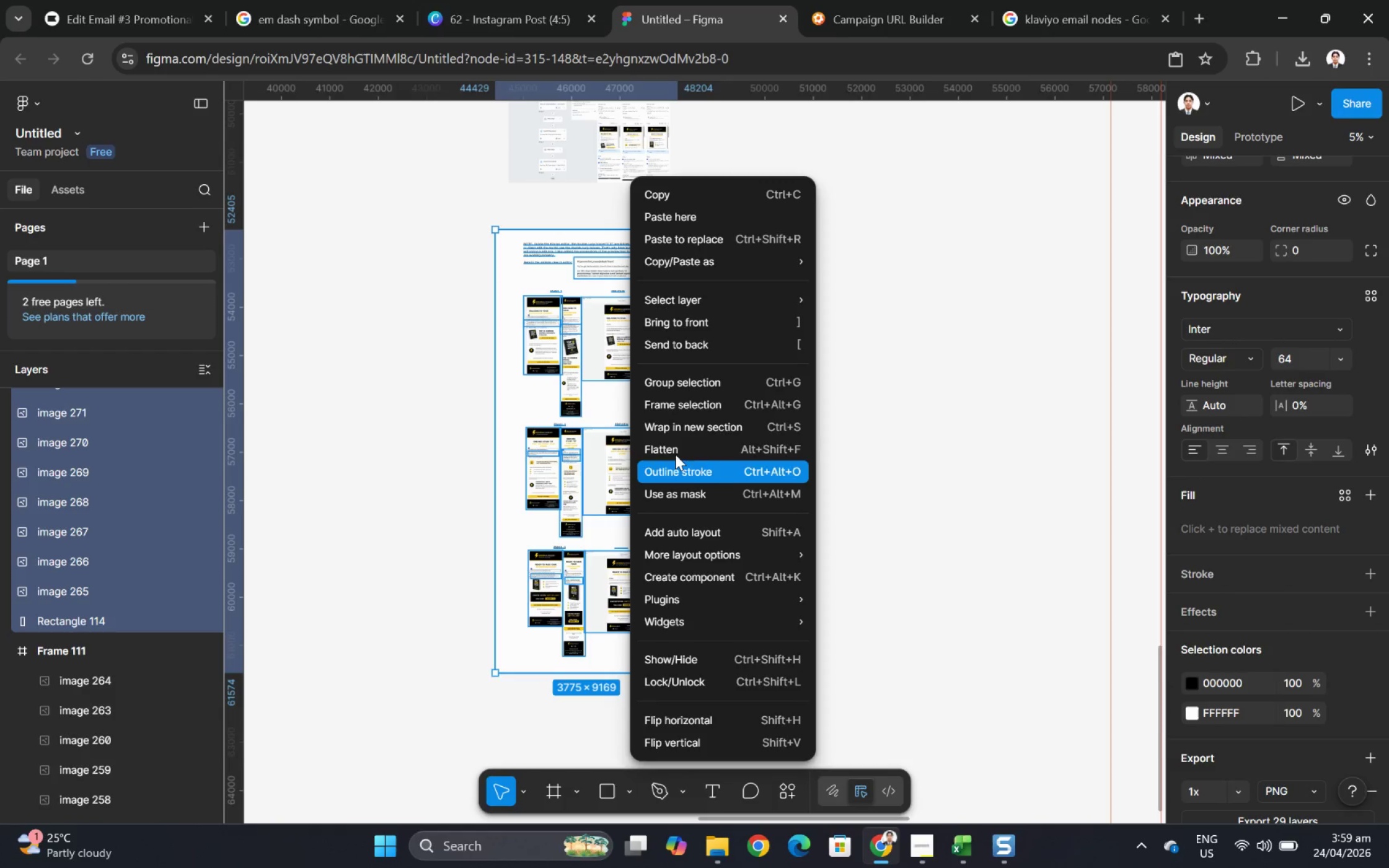 
left_click([696, 406])
 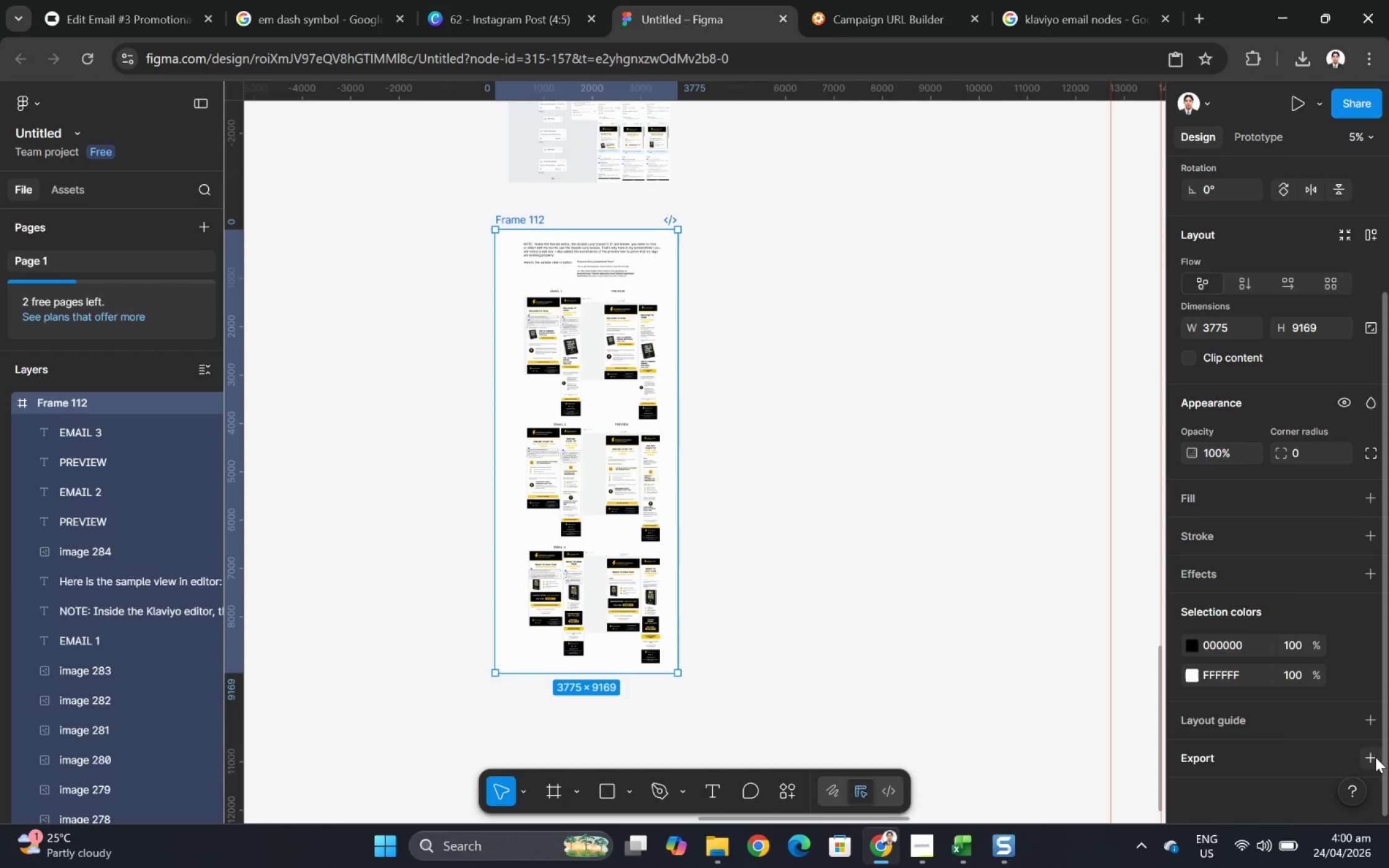 
left_click([1375, 756])
 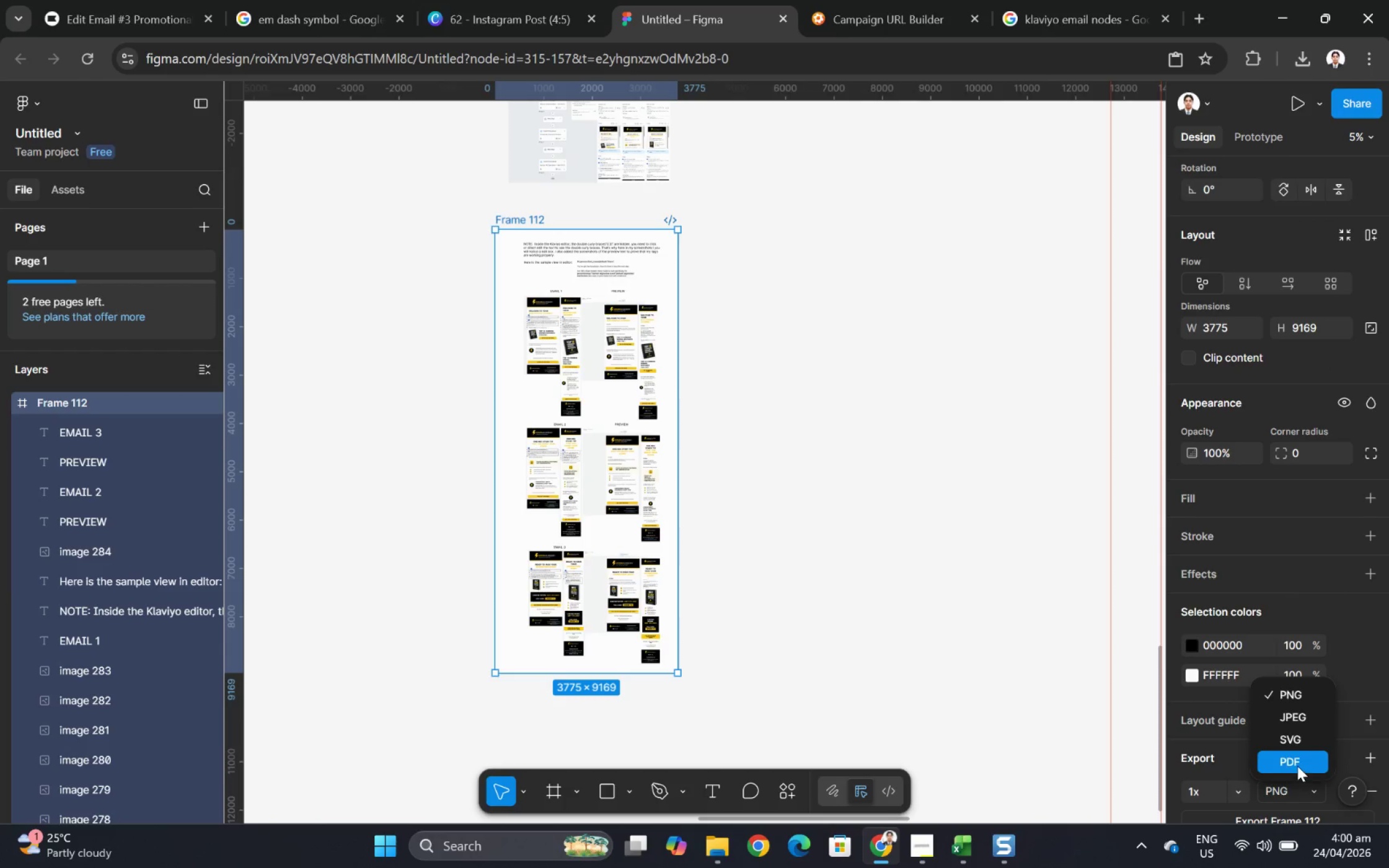 
scroll: coordinate [1287, 766], scroll_direction: down, amount: 3.0
 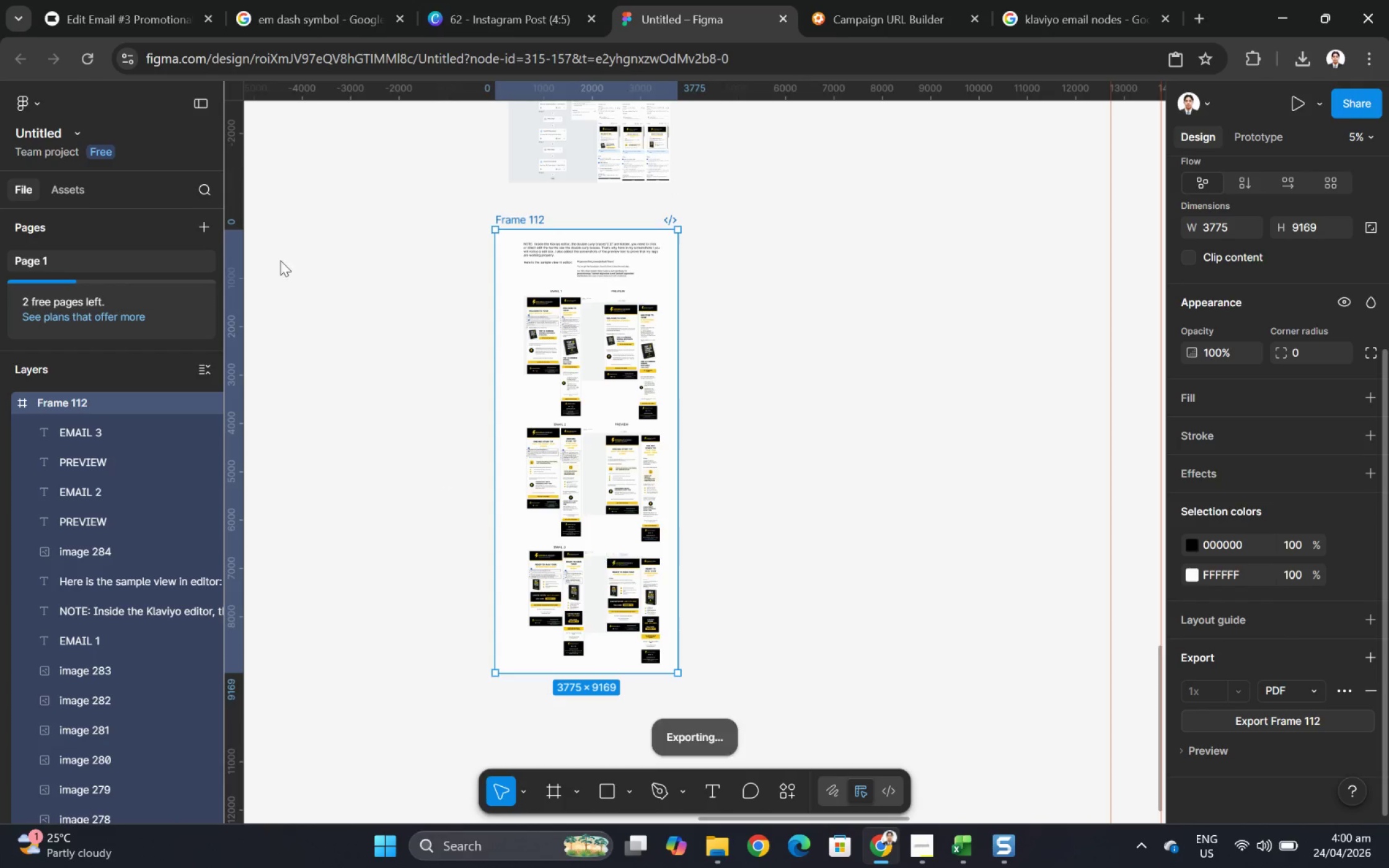 
left_click([96, 0])
 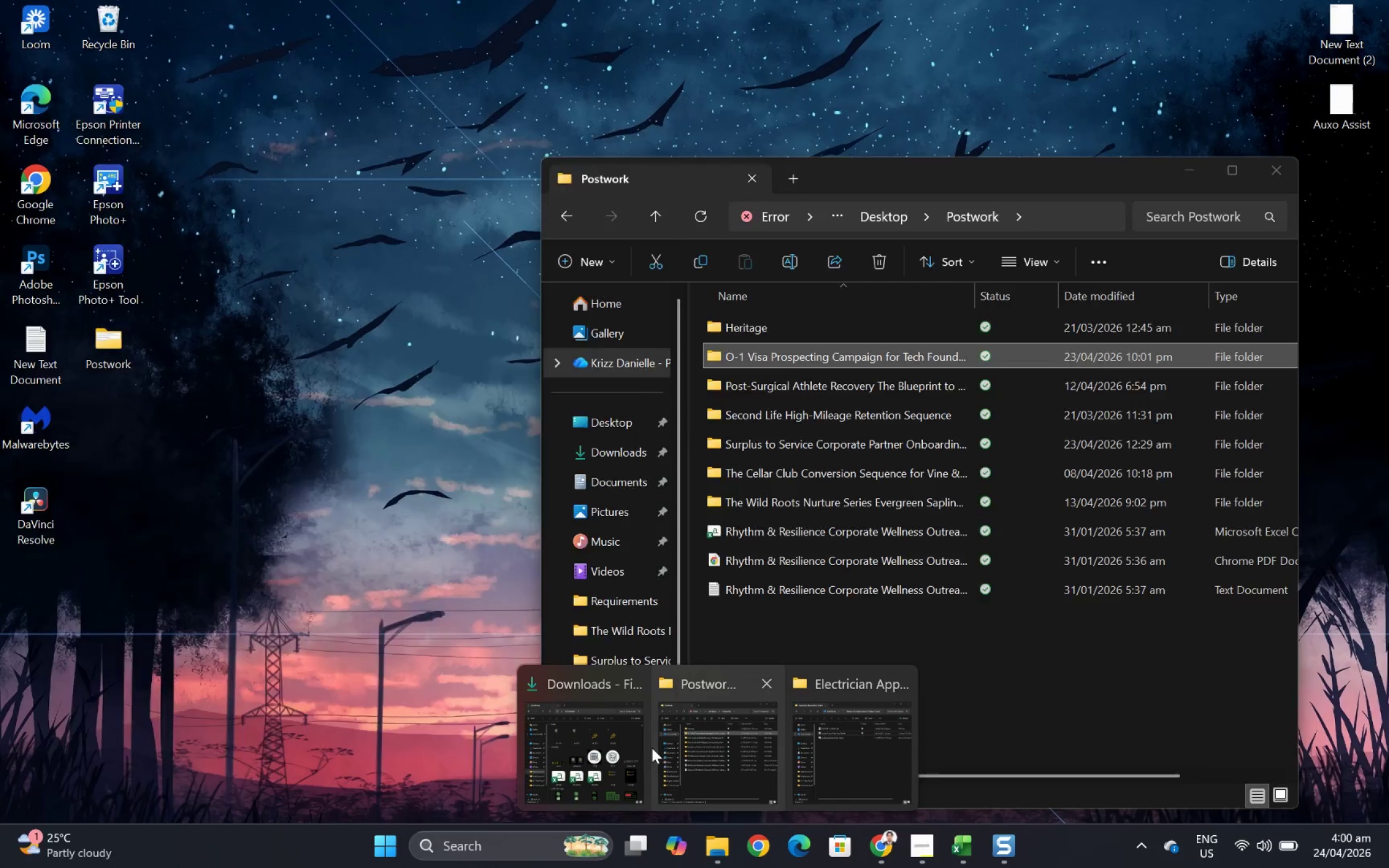 
left_click([611, 747])
 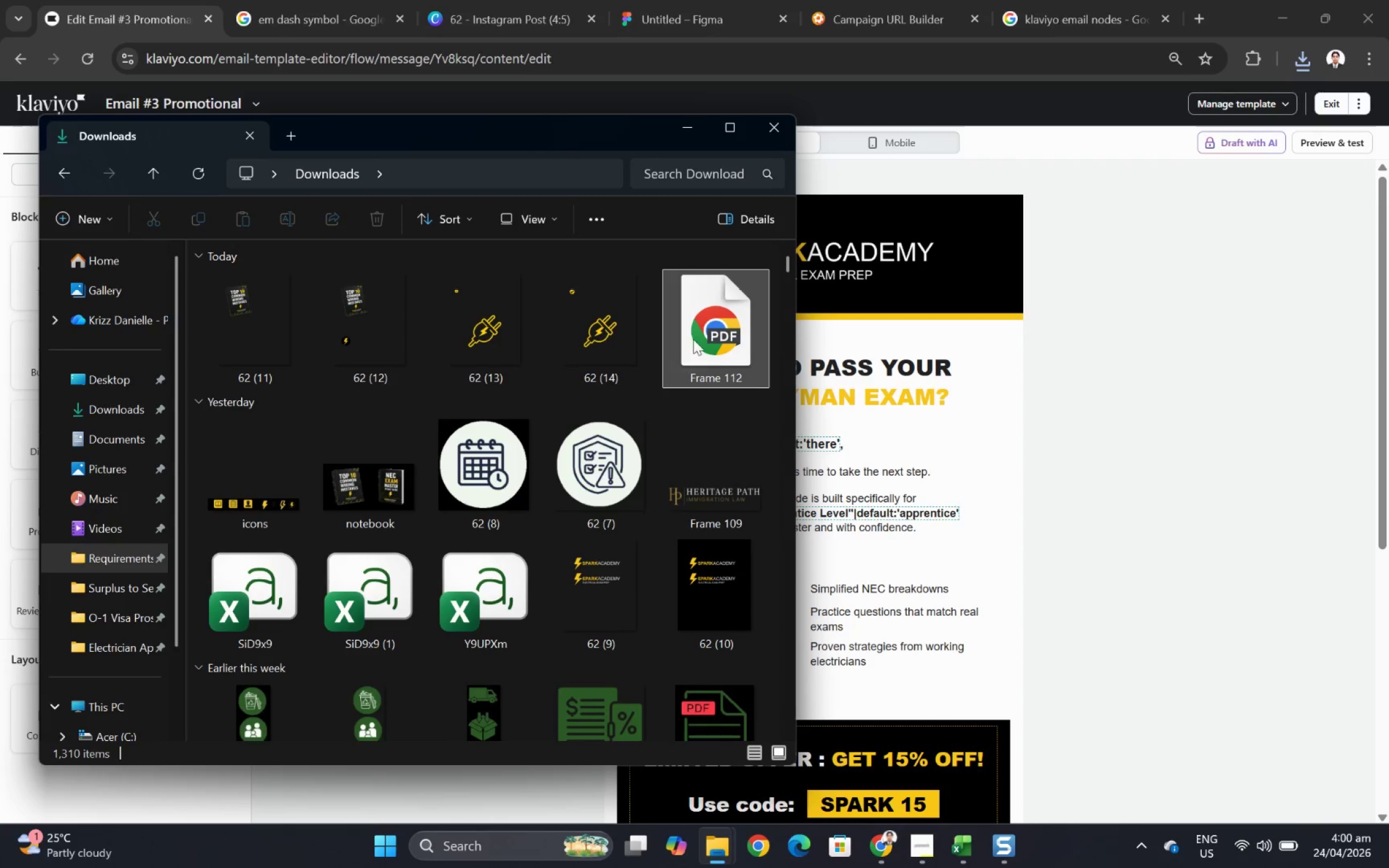 
double_click([701, 327])
 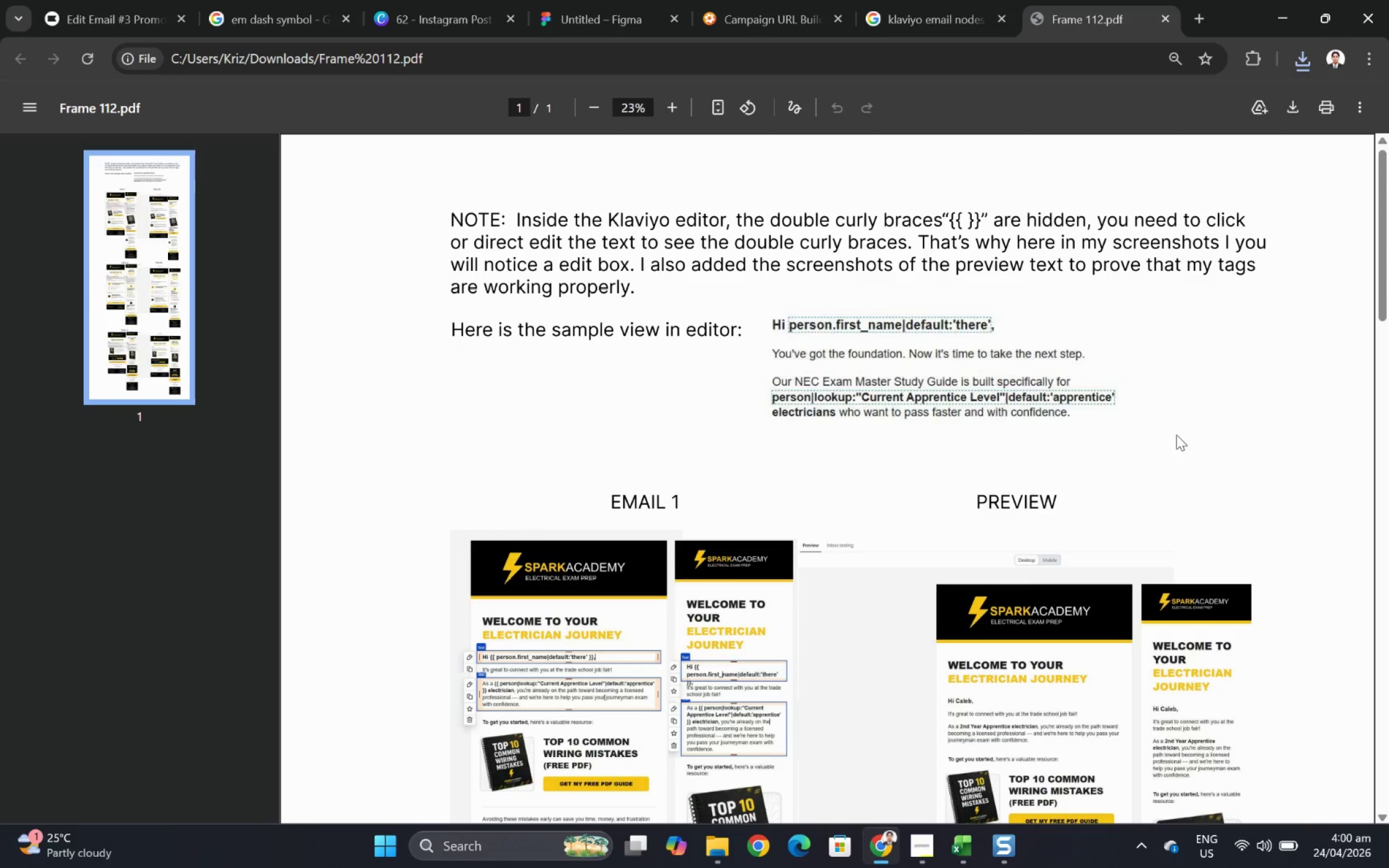 
wait(14.34)
 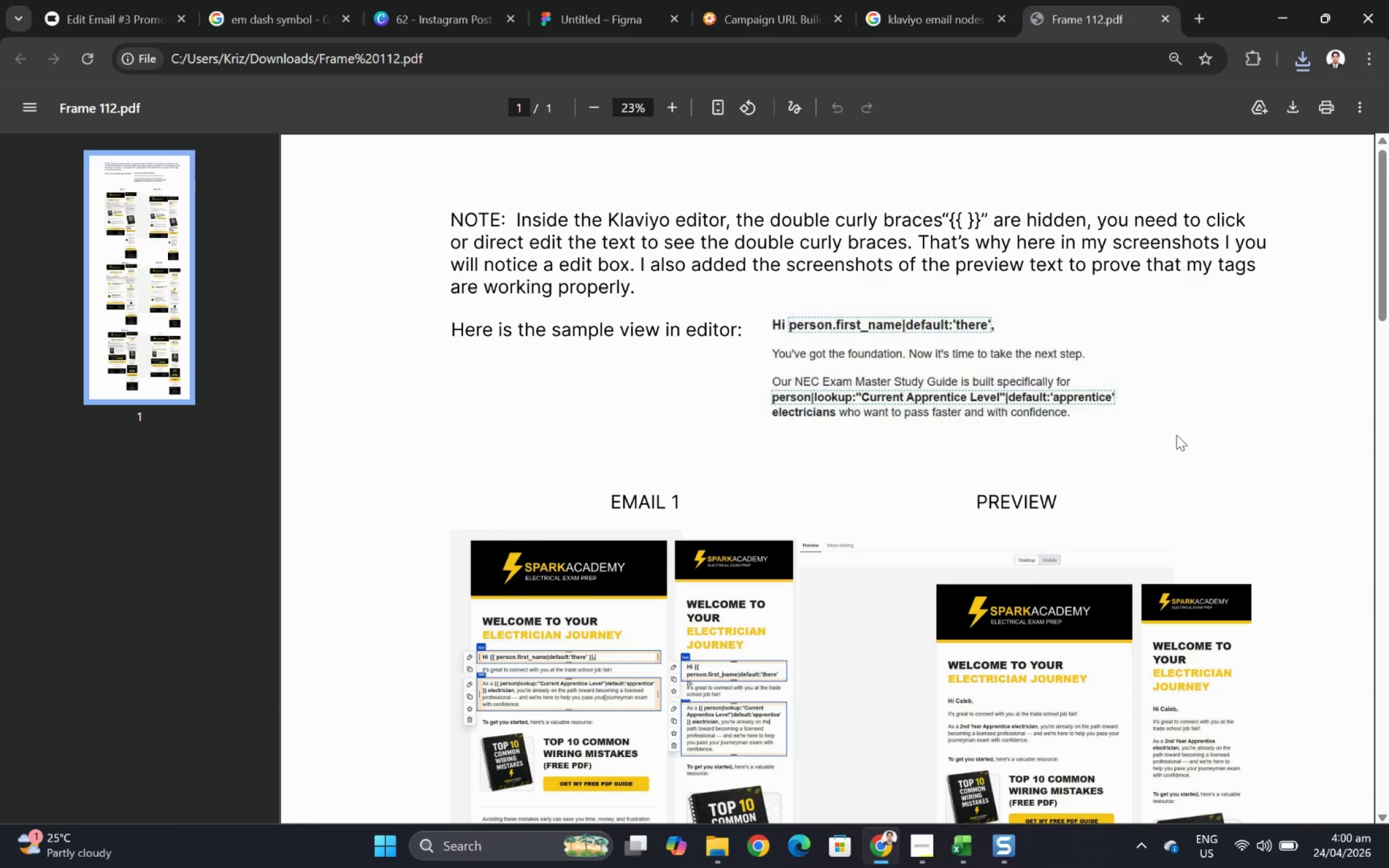 
scroll: coordinate [1173, 437], scroll_direction: down, amount: 4.0
 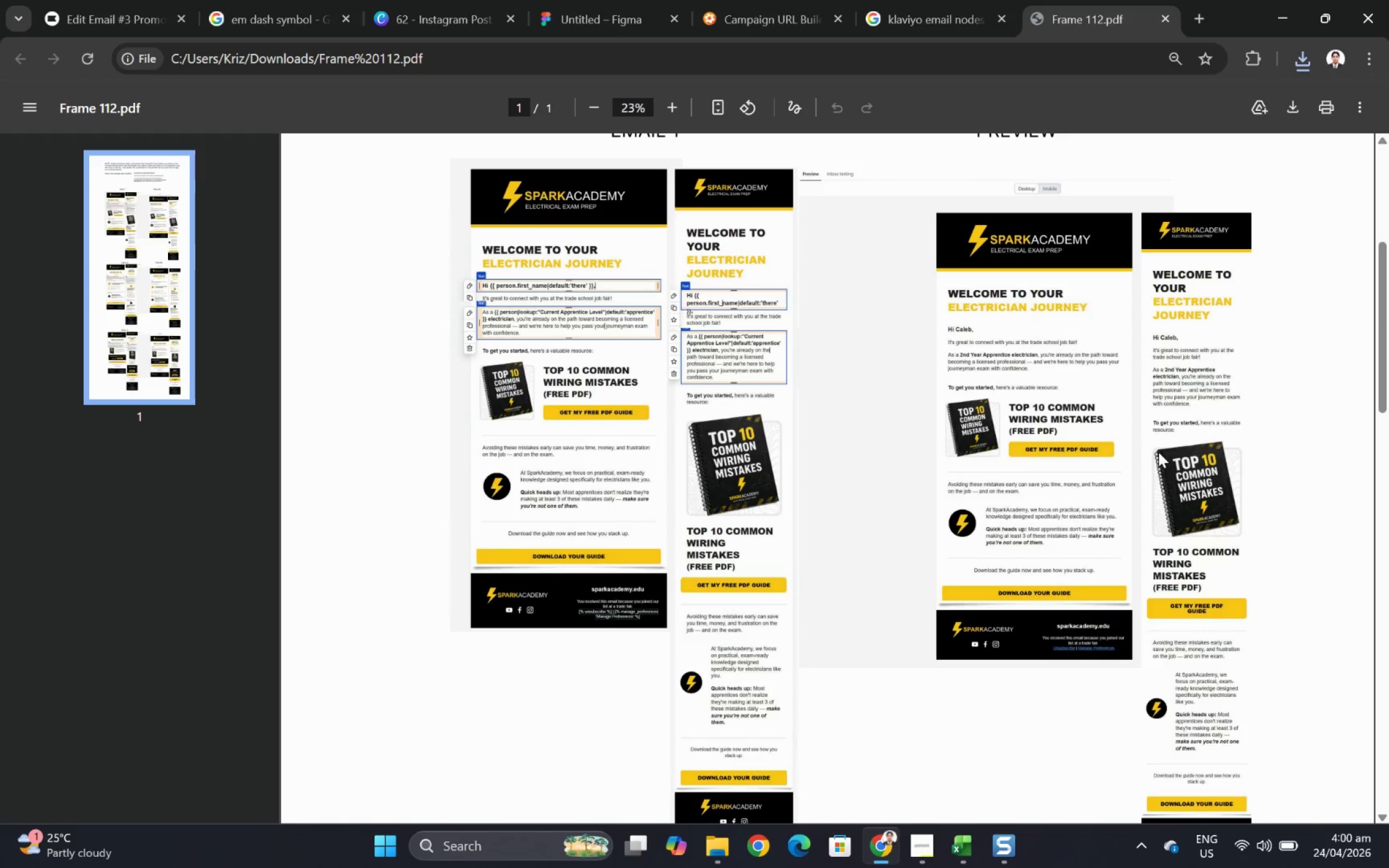 
scroll: coordinate [1158, 452], scroll_direction: up, amount: 4.0
 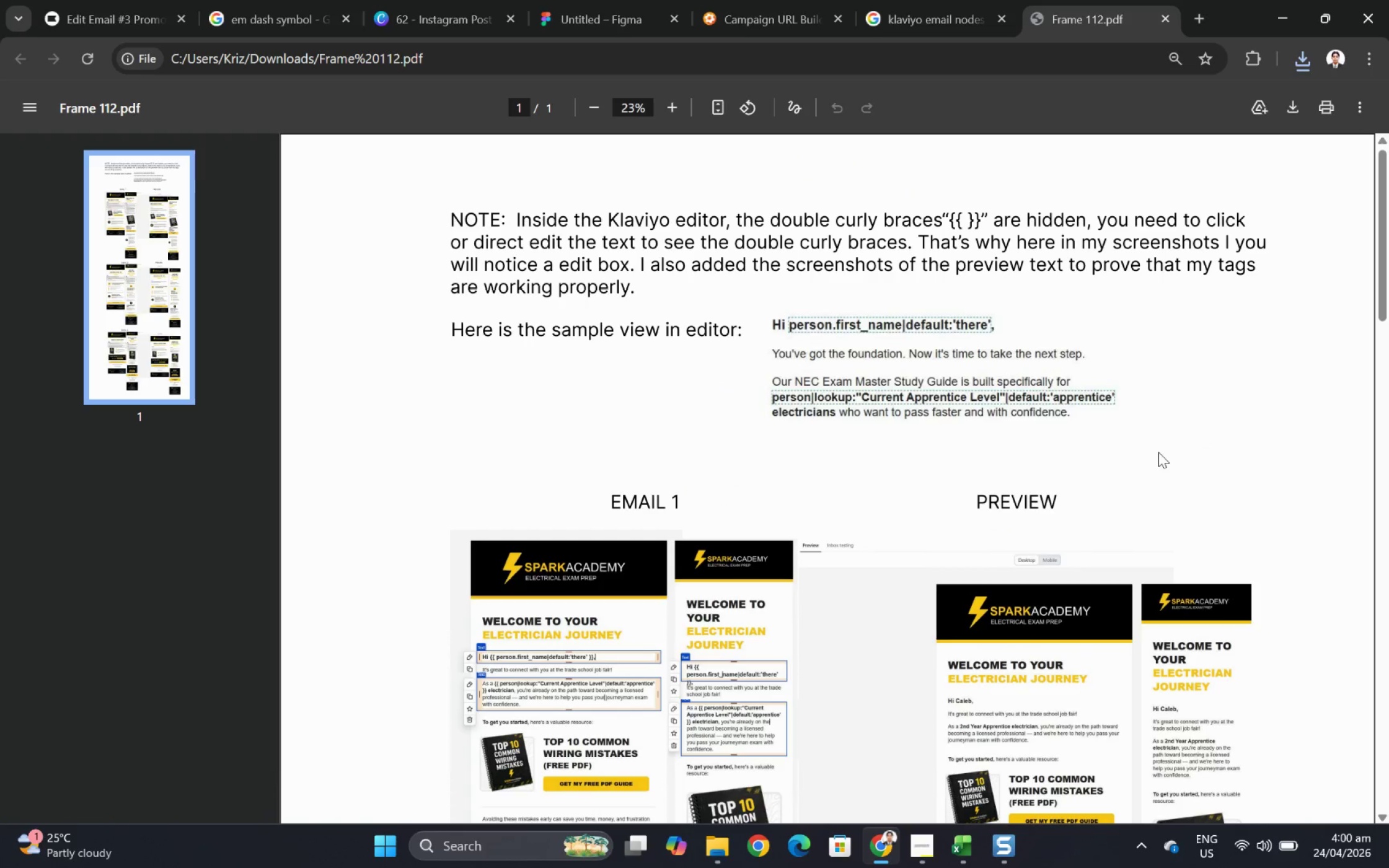 
wait(10.14)
 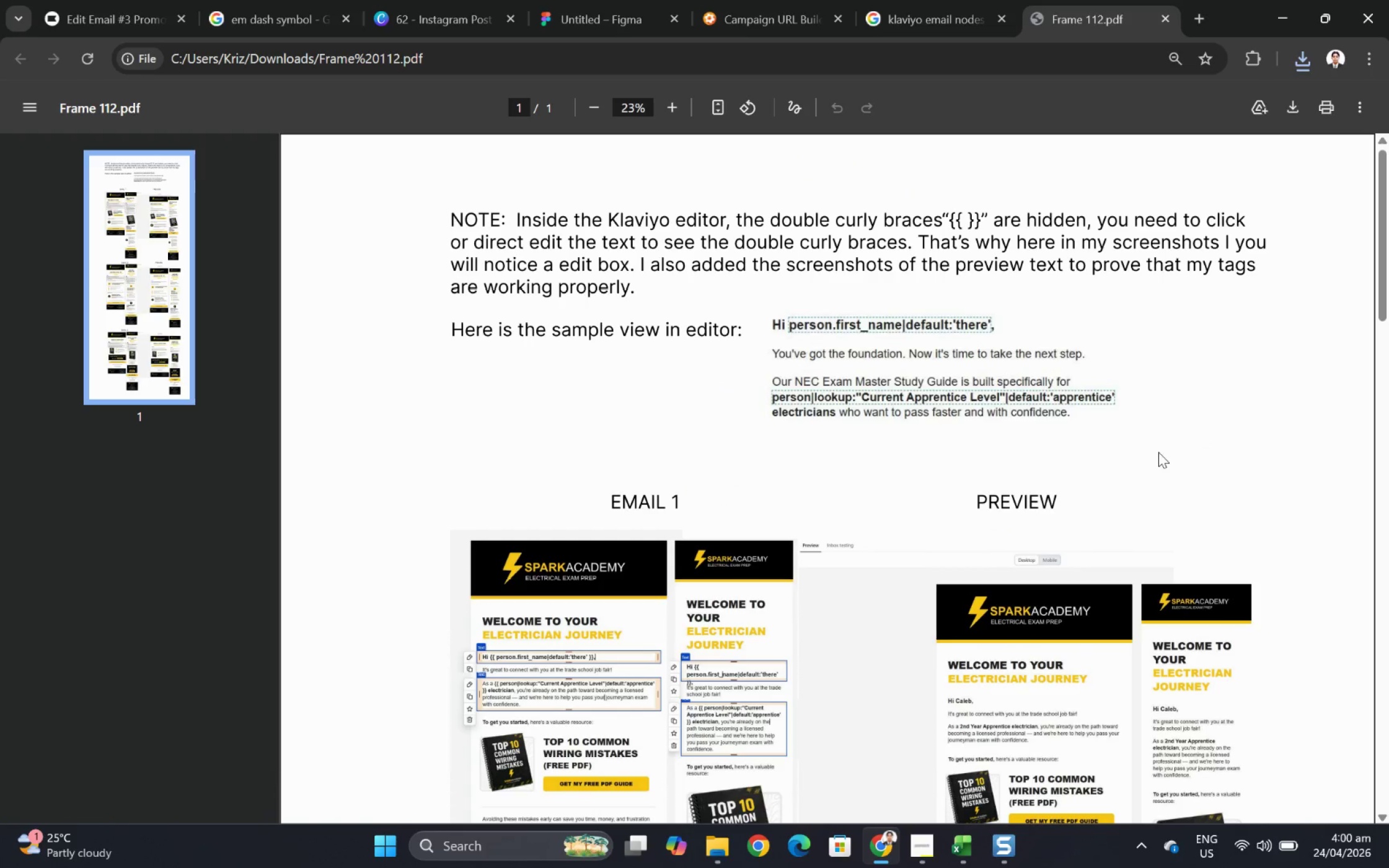 
hold_key(key=ControlLeft, duration=0.46)
 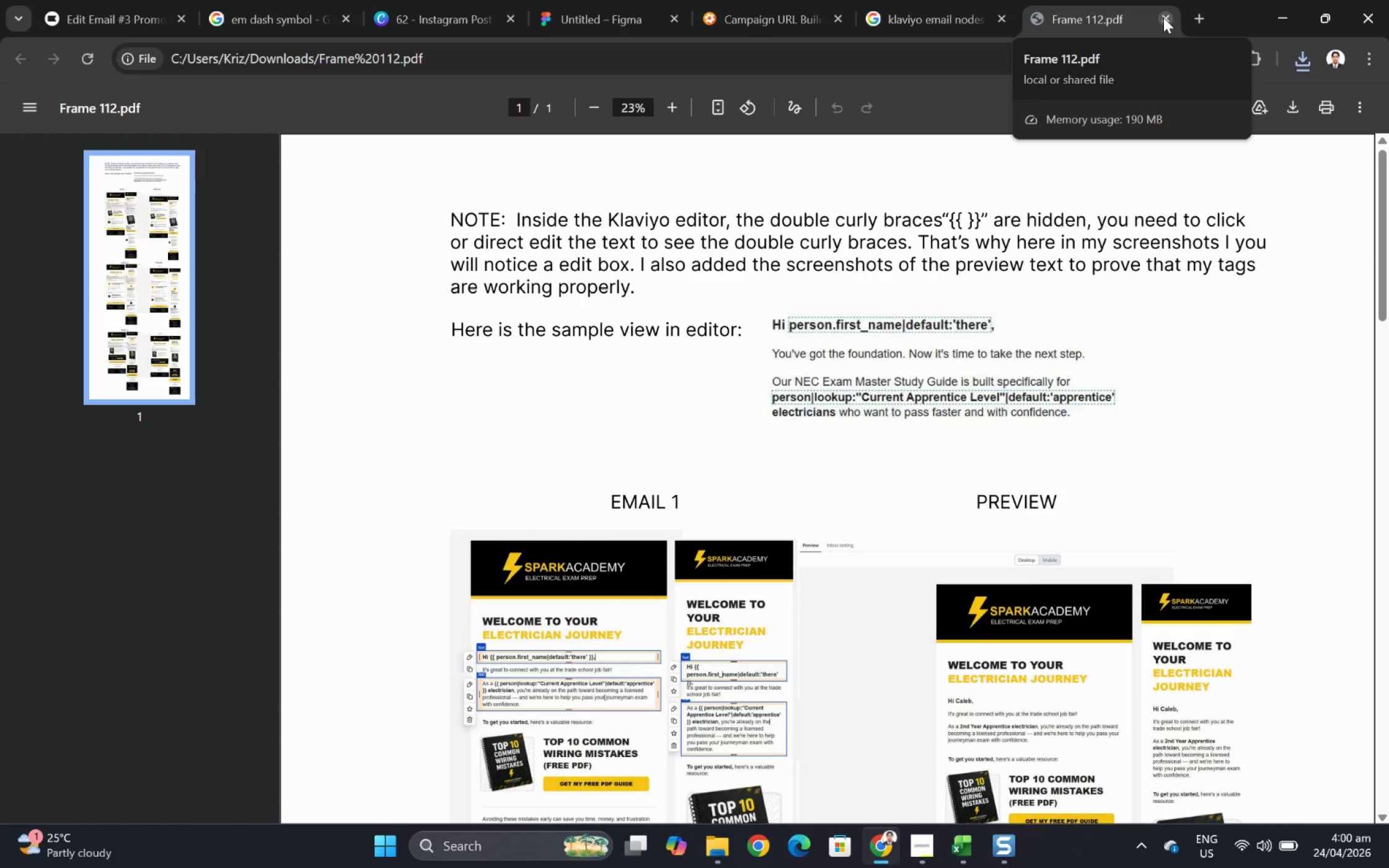 
left_click([1163, 17])
 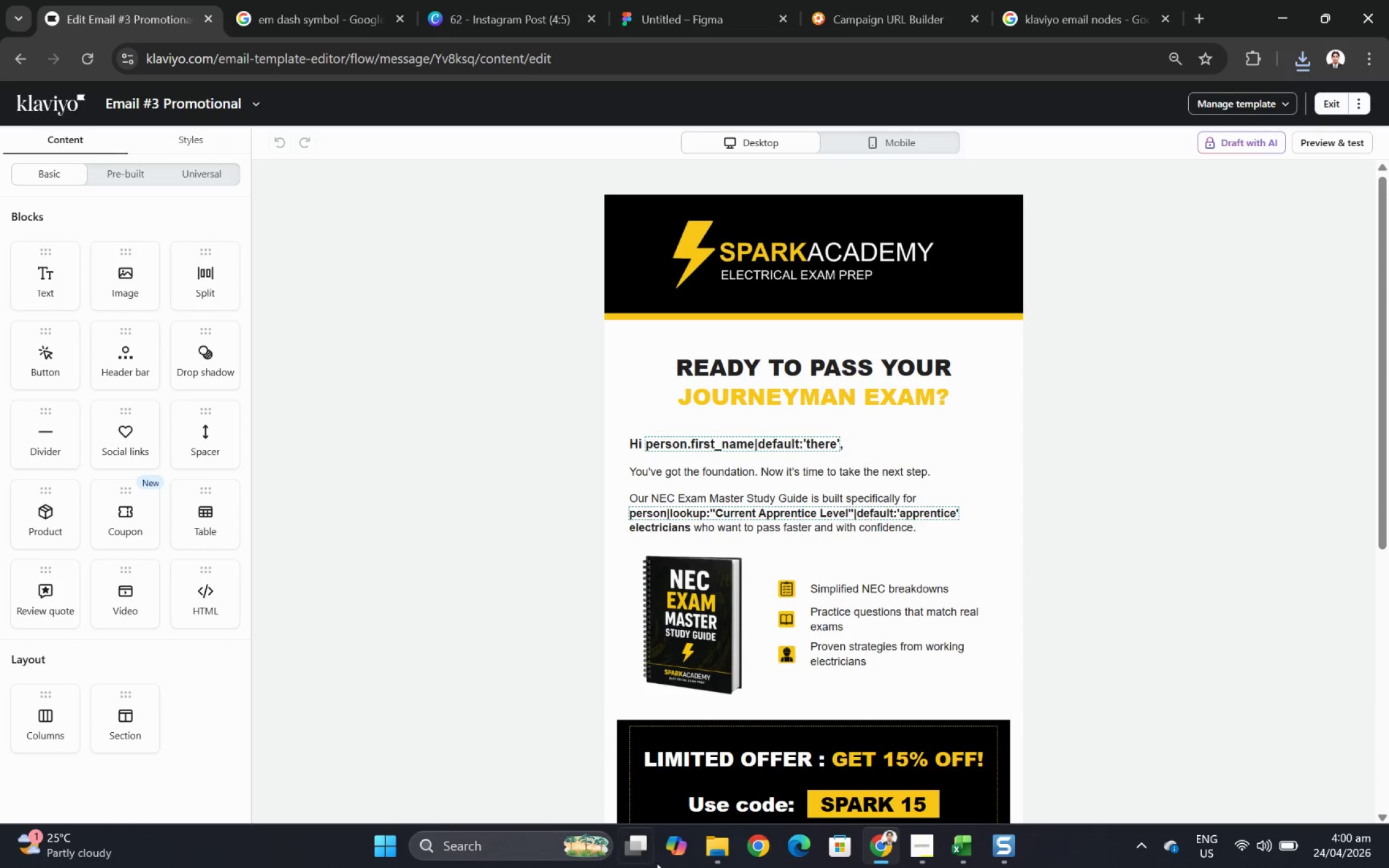 
left_click([708, 848])
 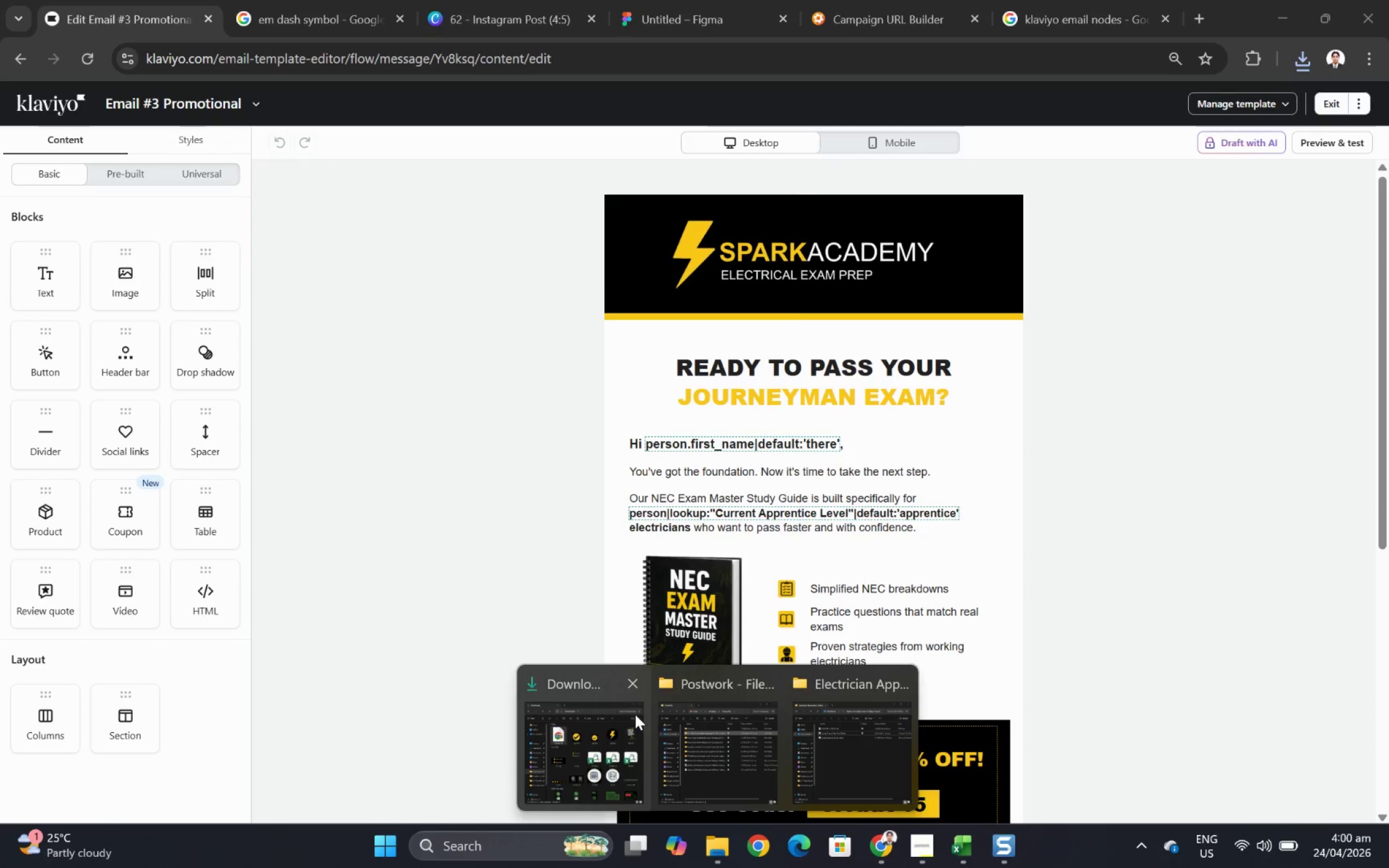 
left_click([635, 714])
 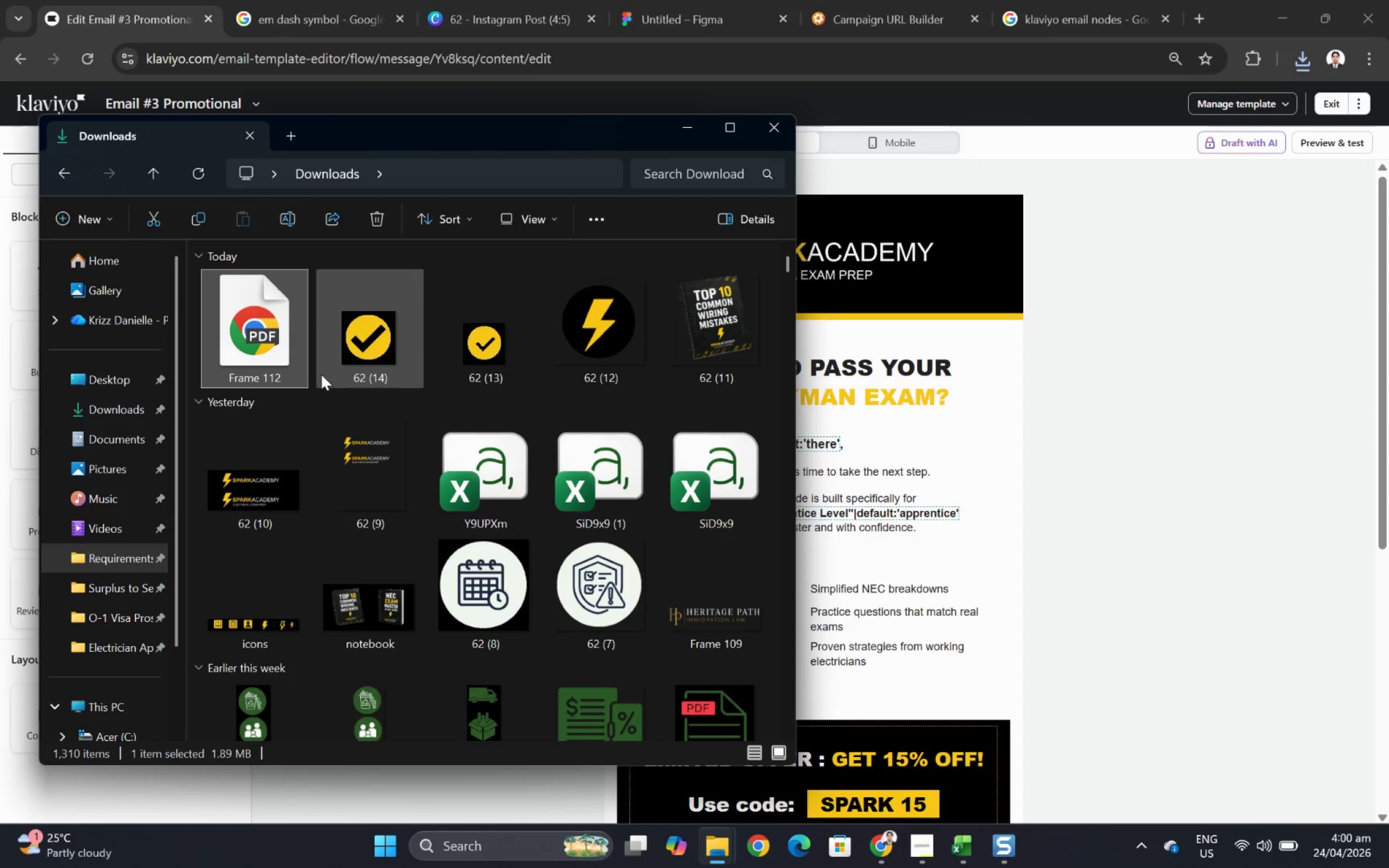 
key(Control+X)
 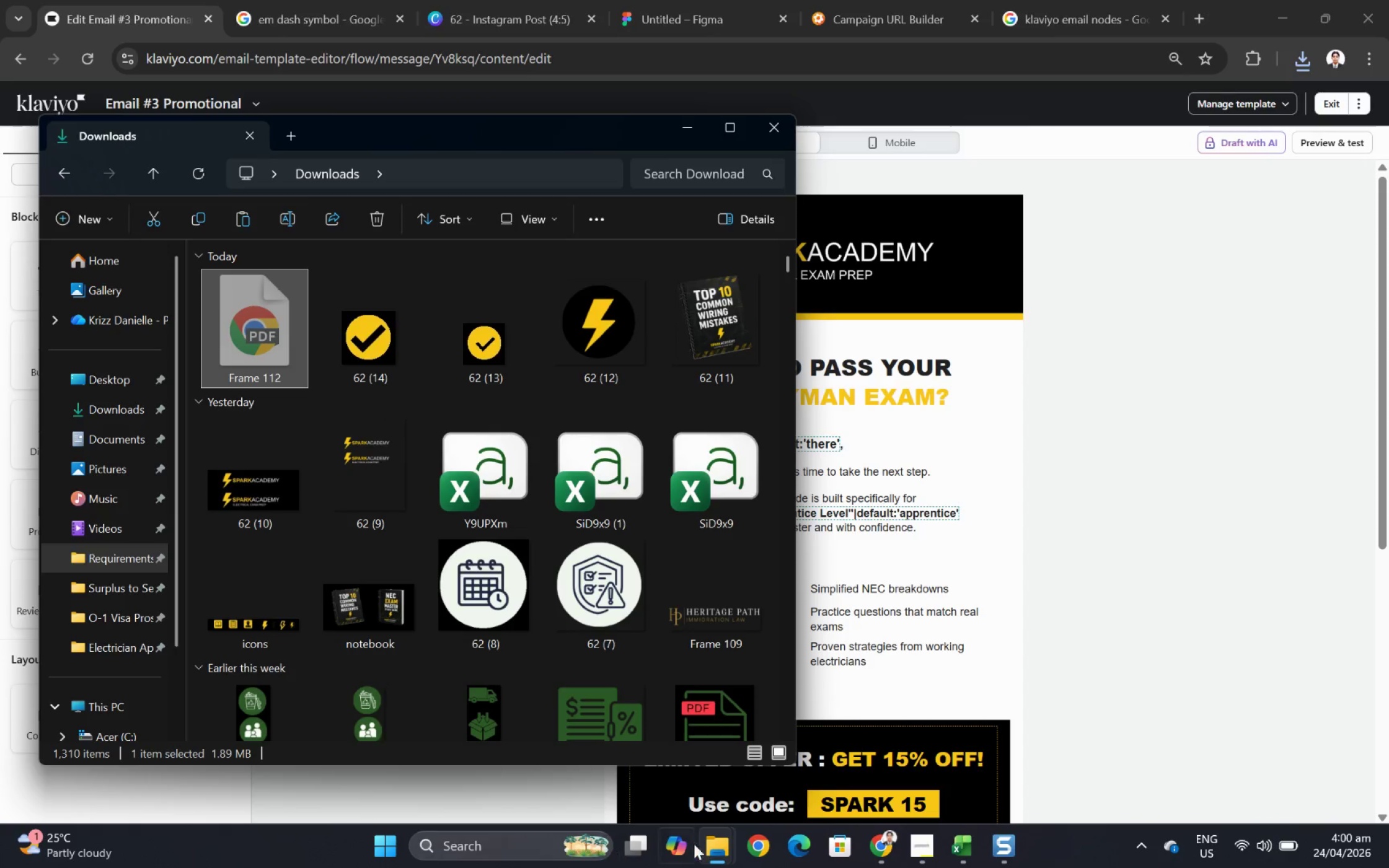 
left_click([706, 843])
 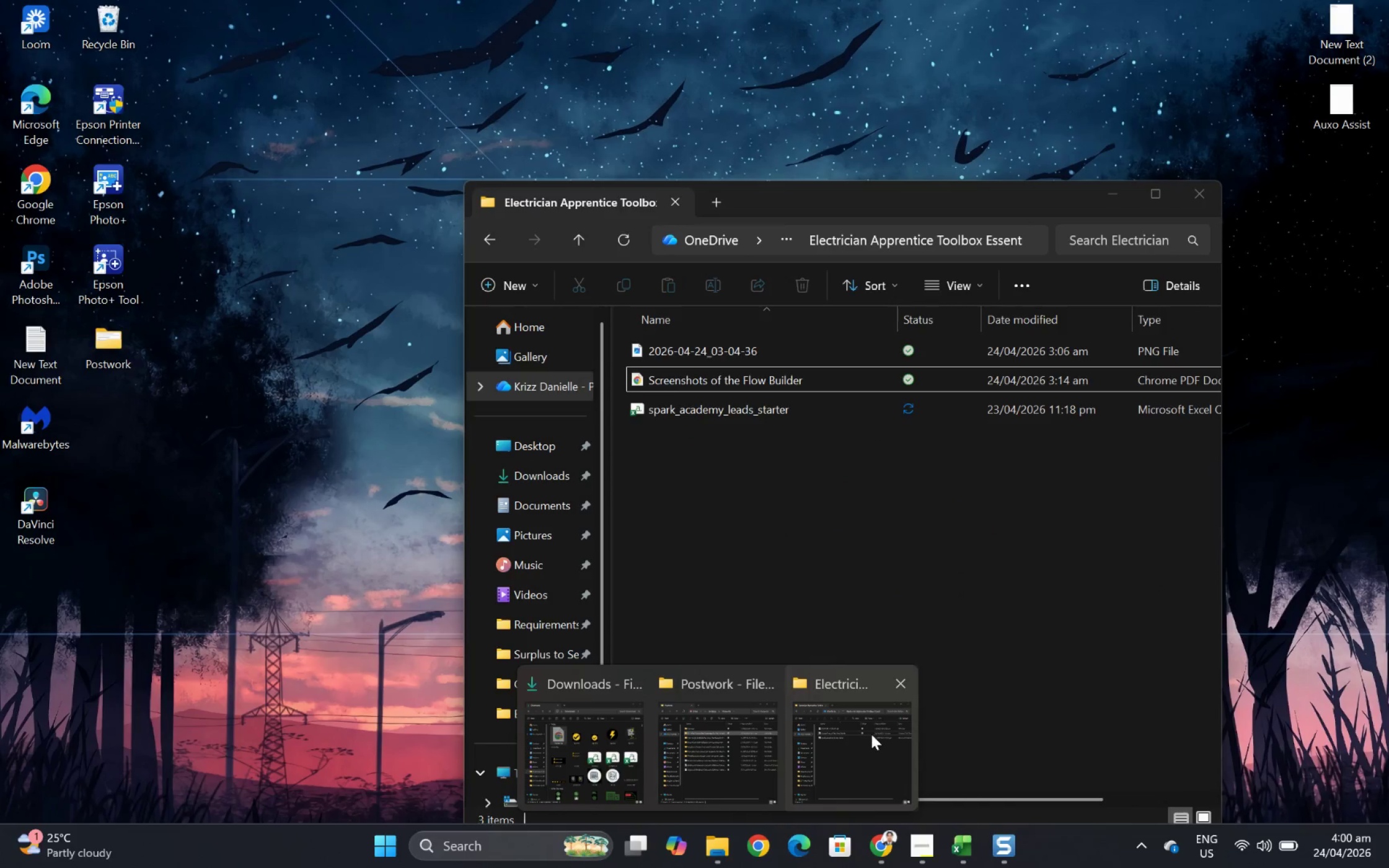 
double_click([869, 568])
 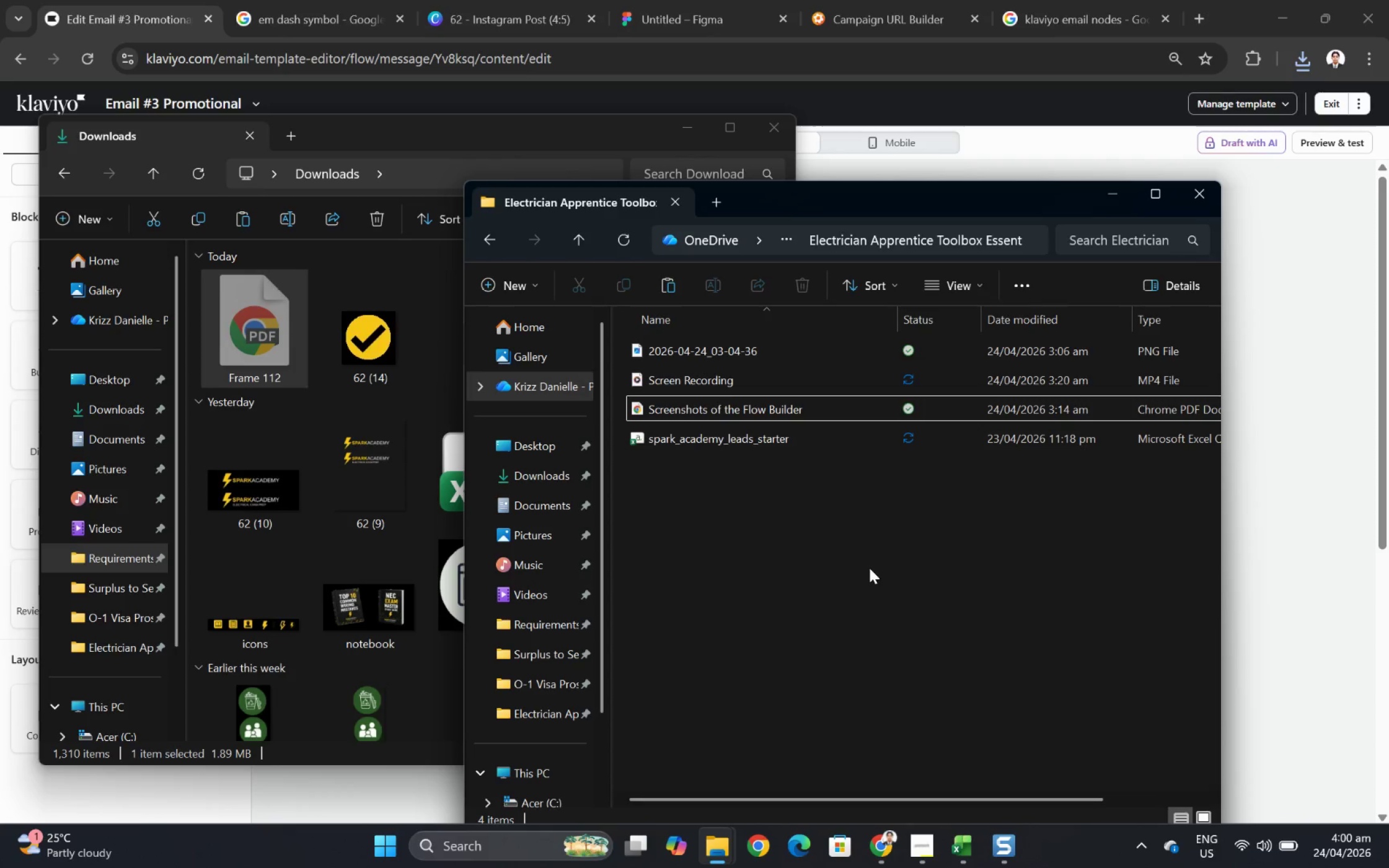 
key(Control+V)
 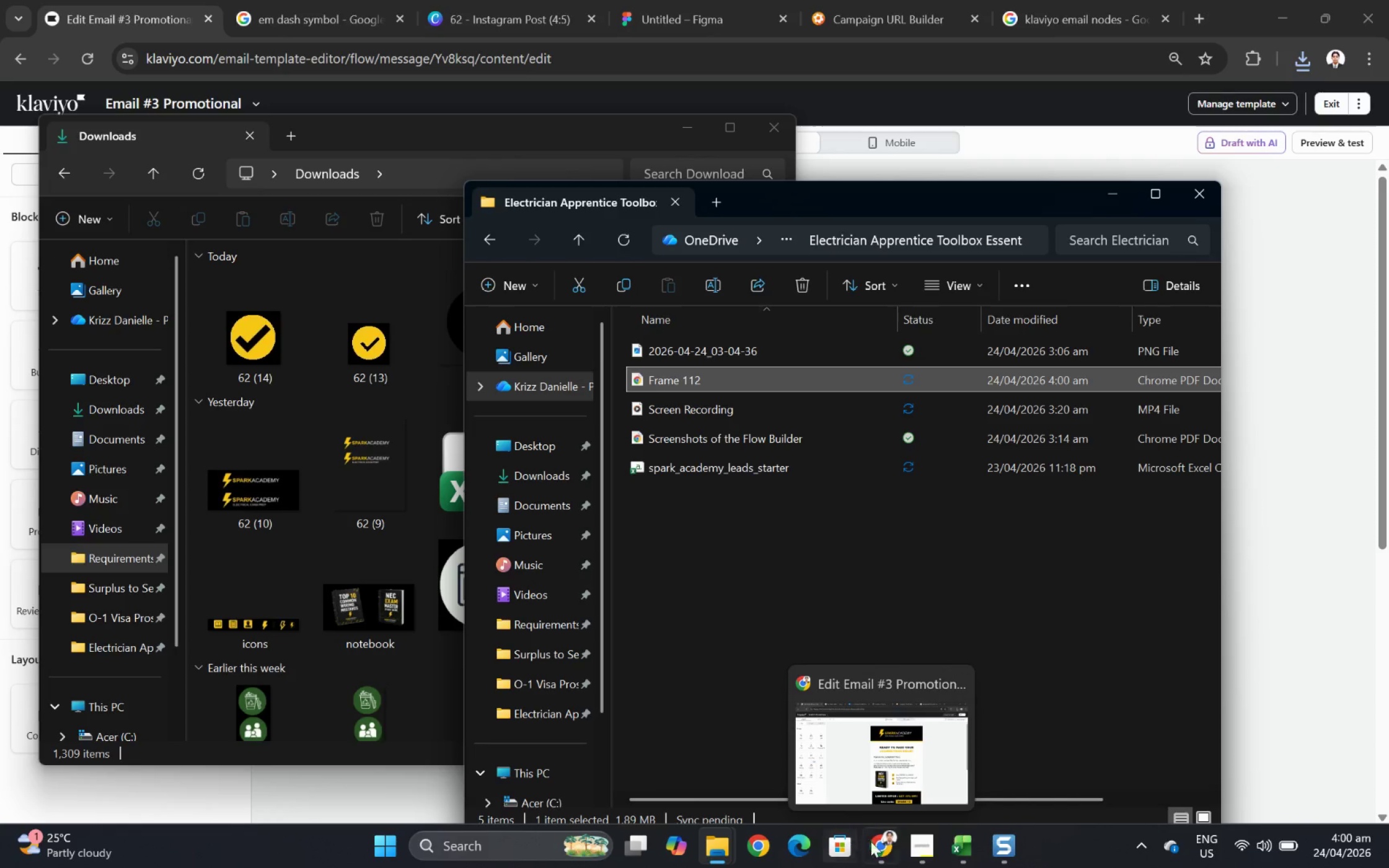 
left_click_drag(start_coordinate=[934, 841], to_coordinate=[845, 486])